 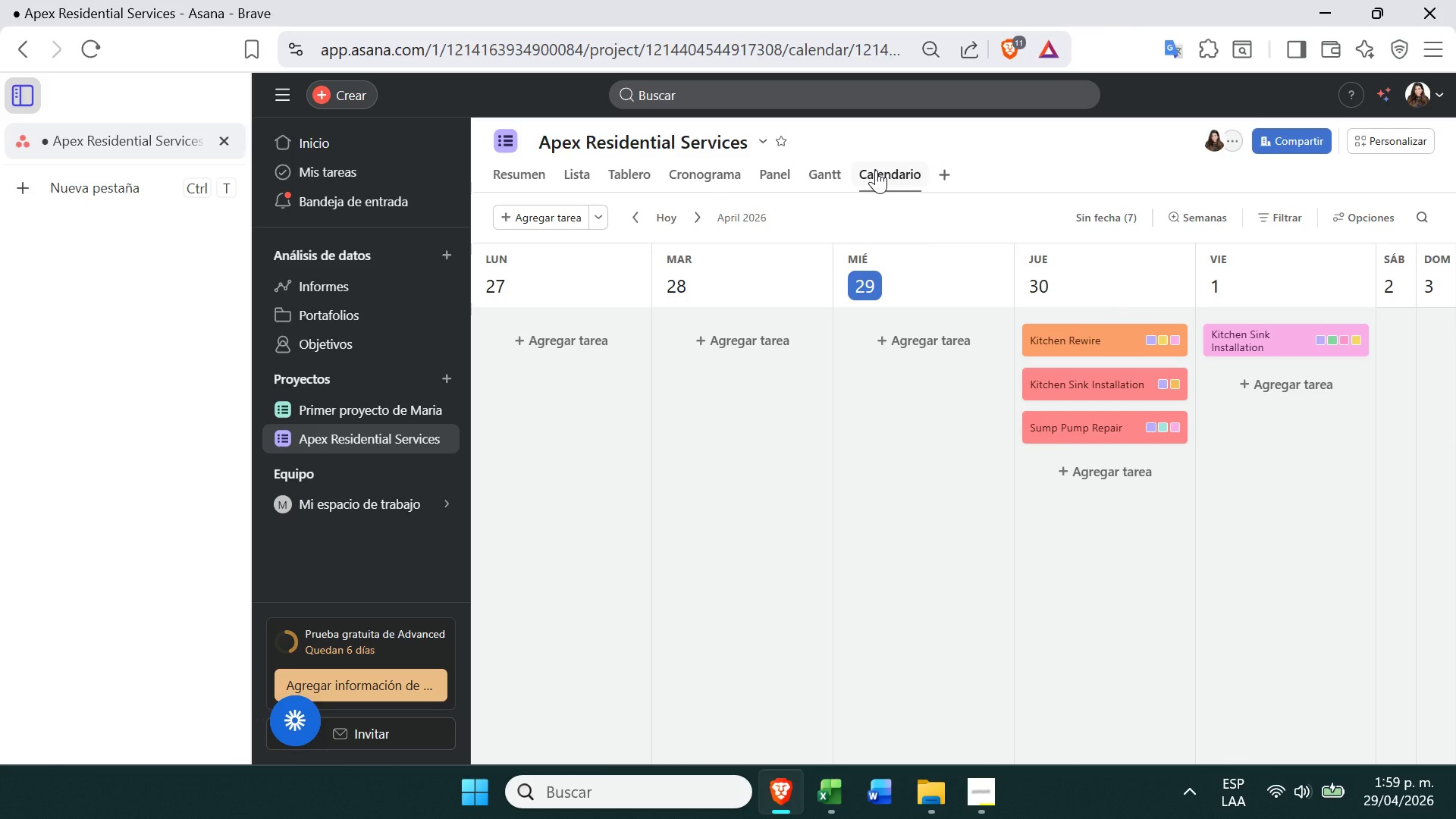 
left_click([1371, 221])
 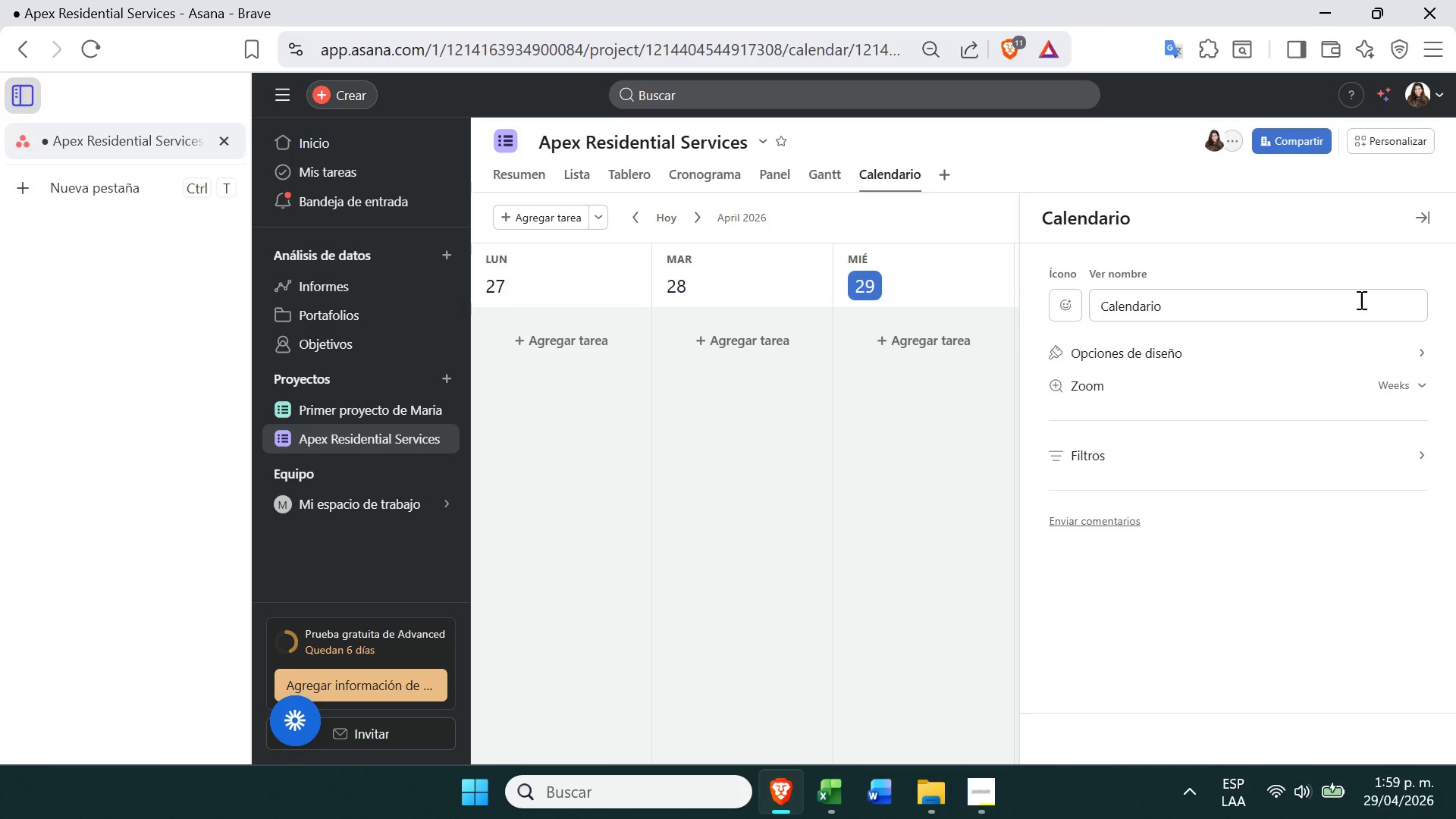 
left_click([1354, 357])
 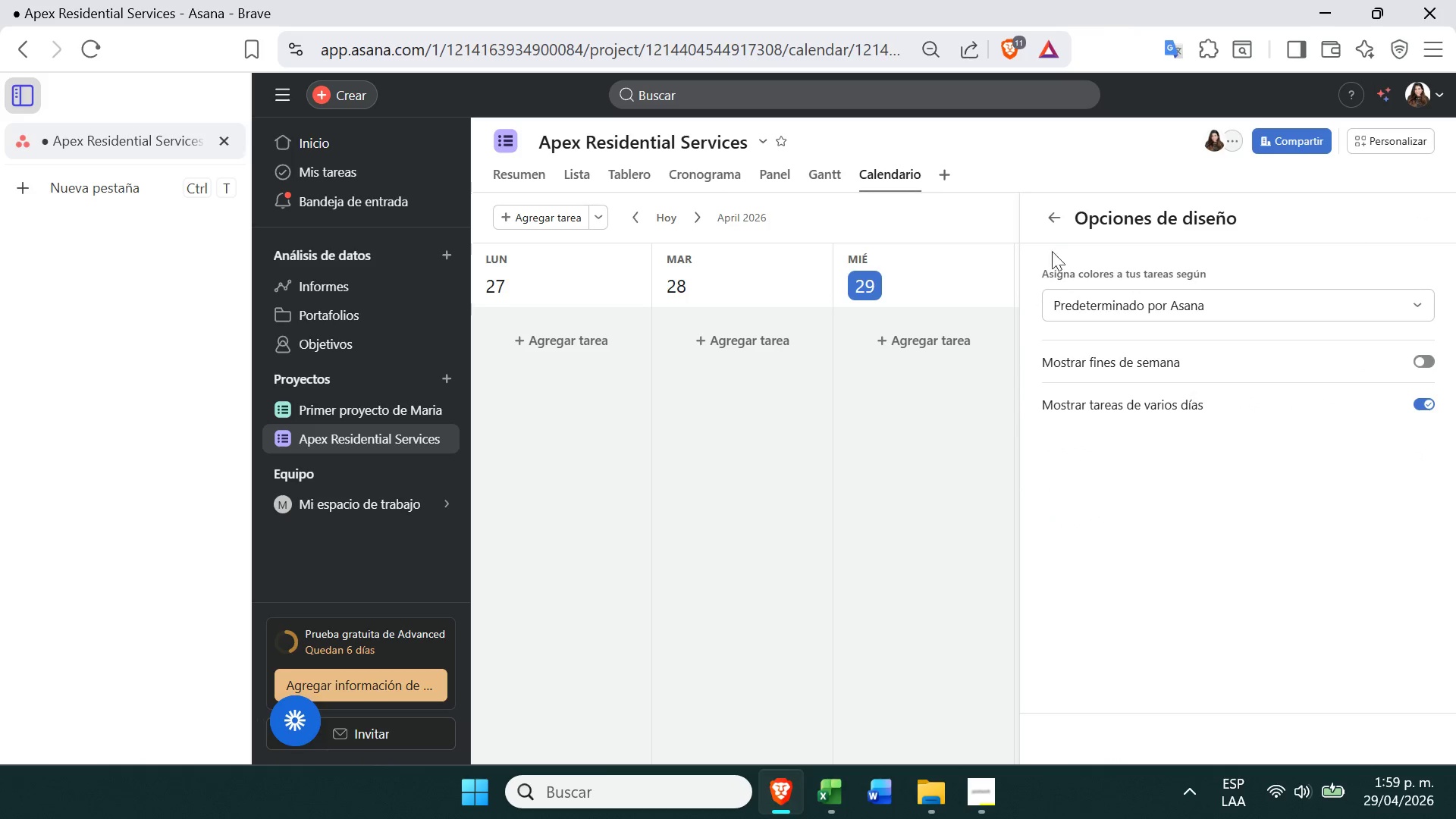 
left_click([1056, 221])
 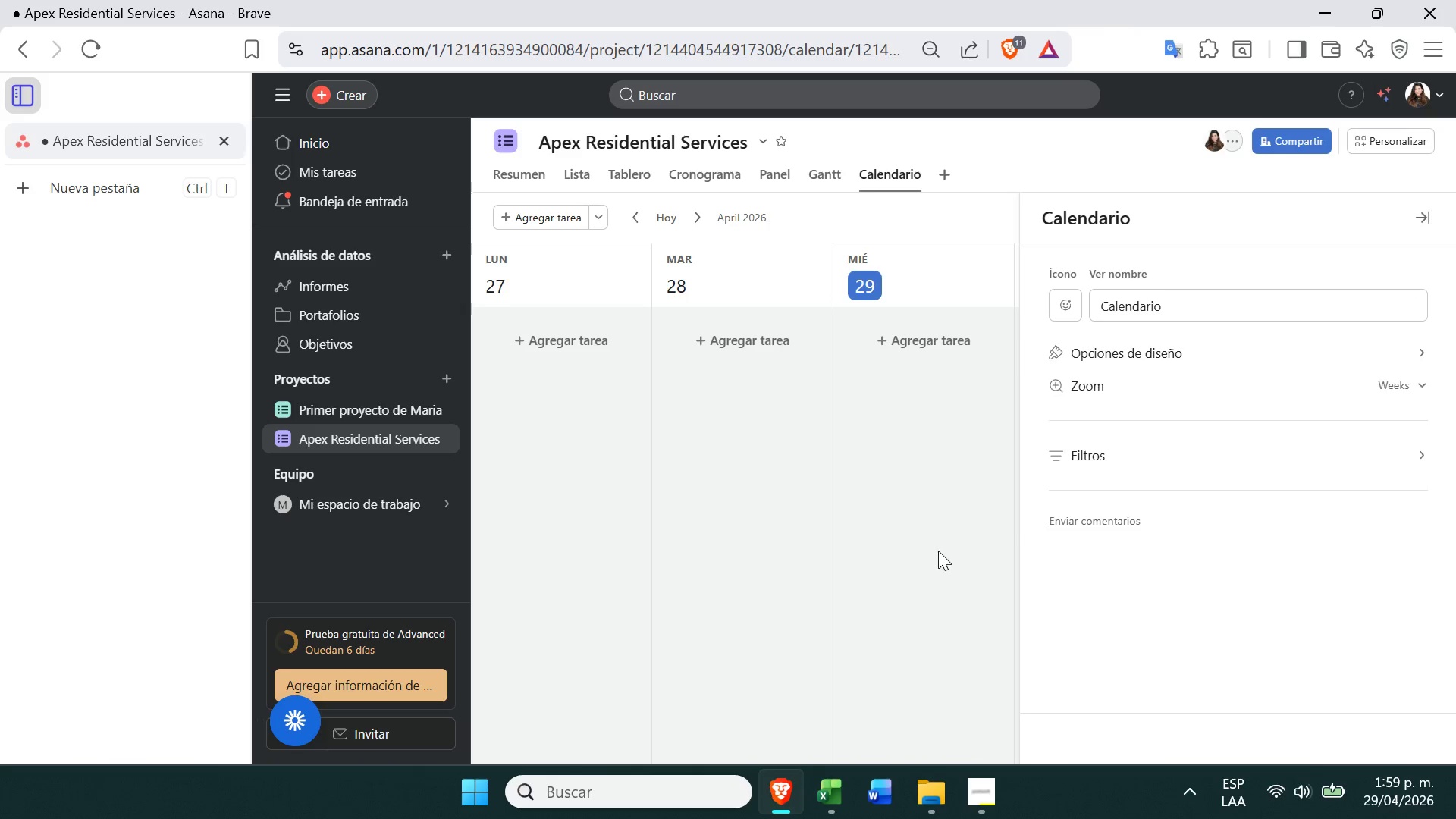 
left_click([1128, 448])
 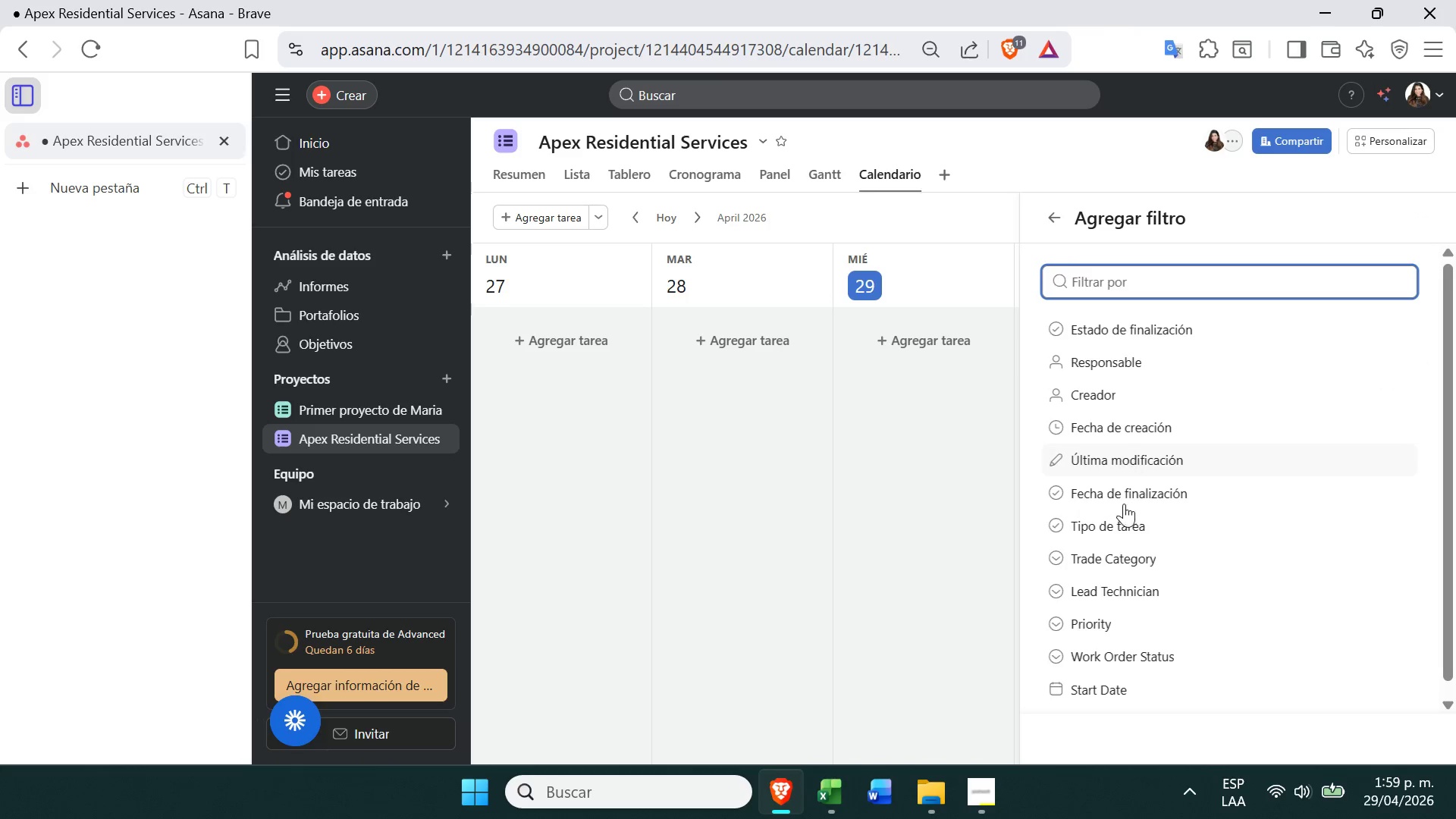 
left_click([1115, 568])
 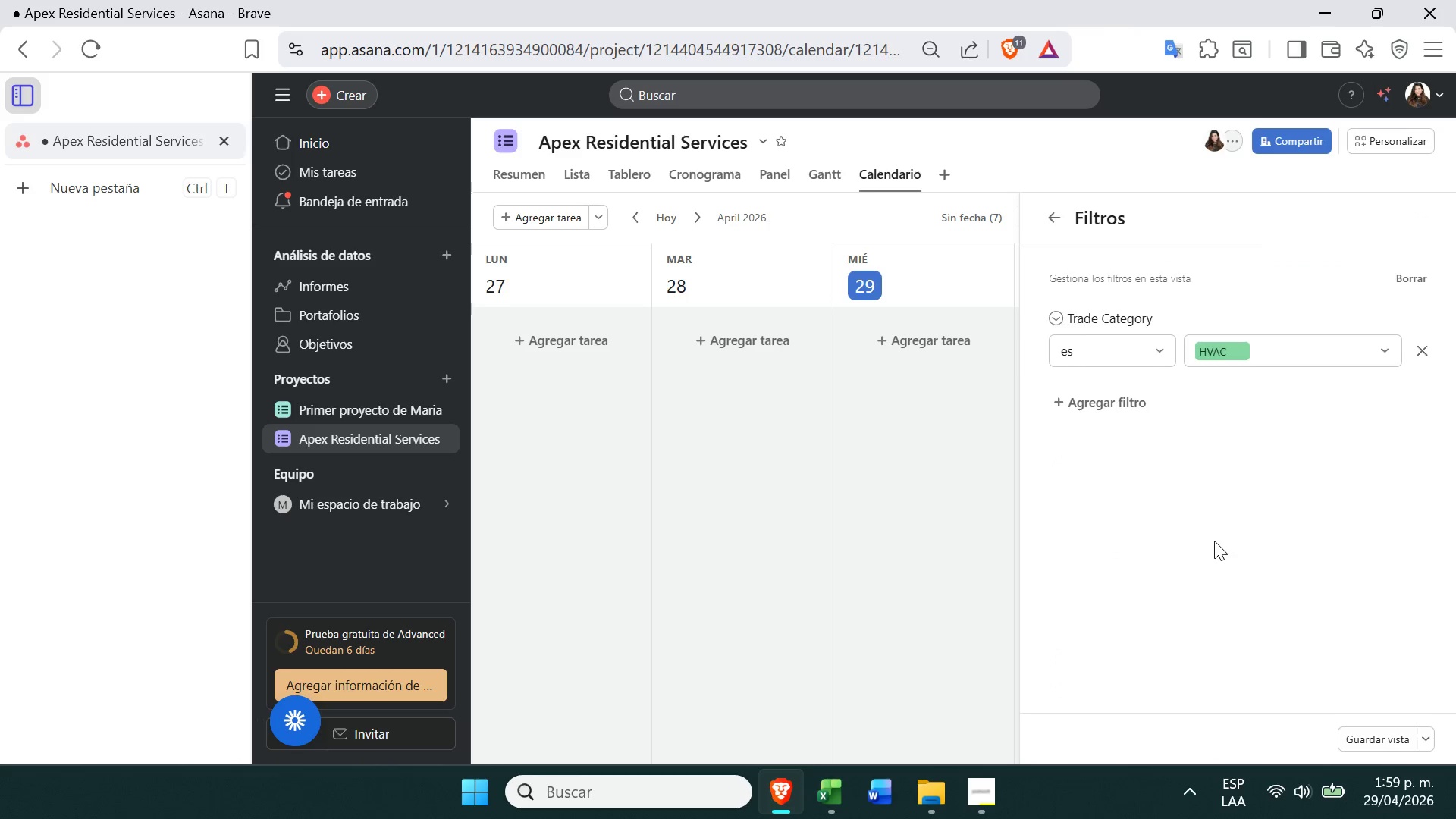 
left_click([1362, 736])
 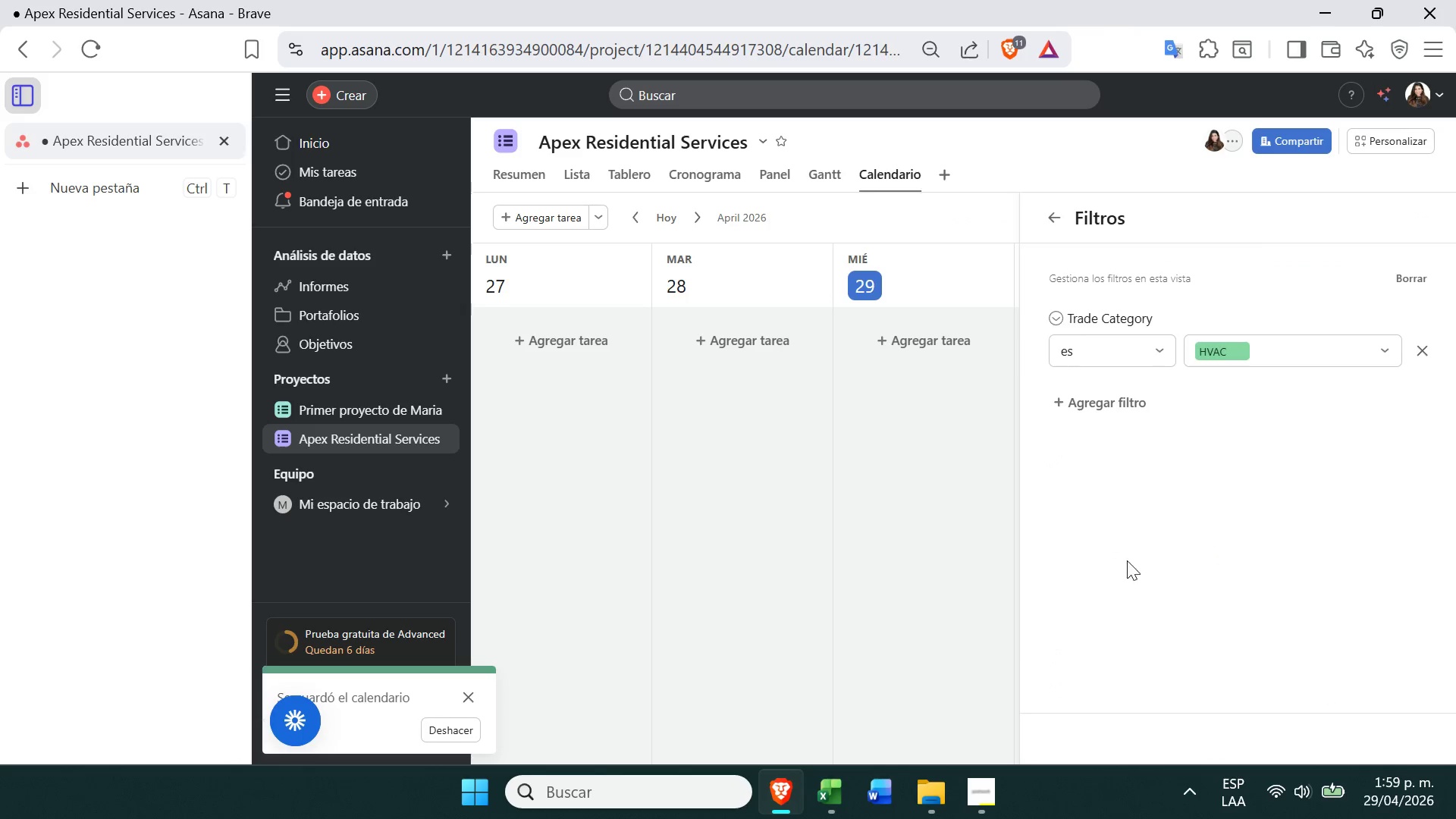 
left_click([933, 557])
 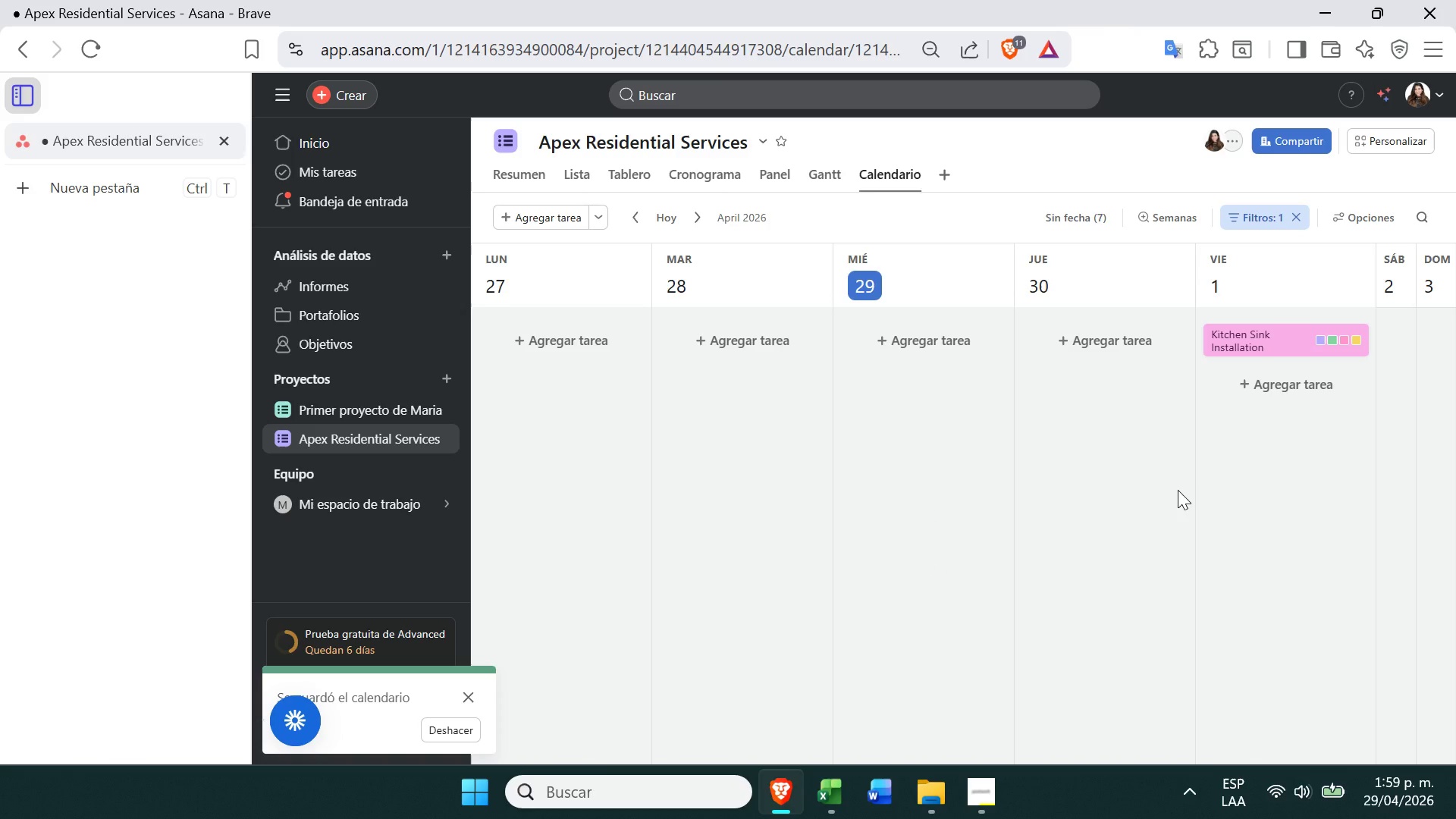 
wait(11.19)
 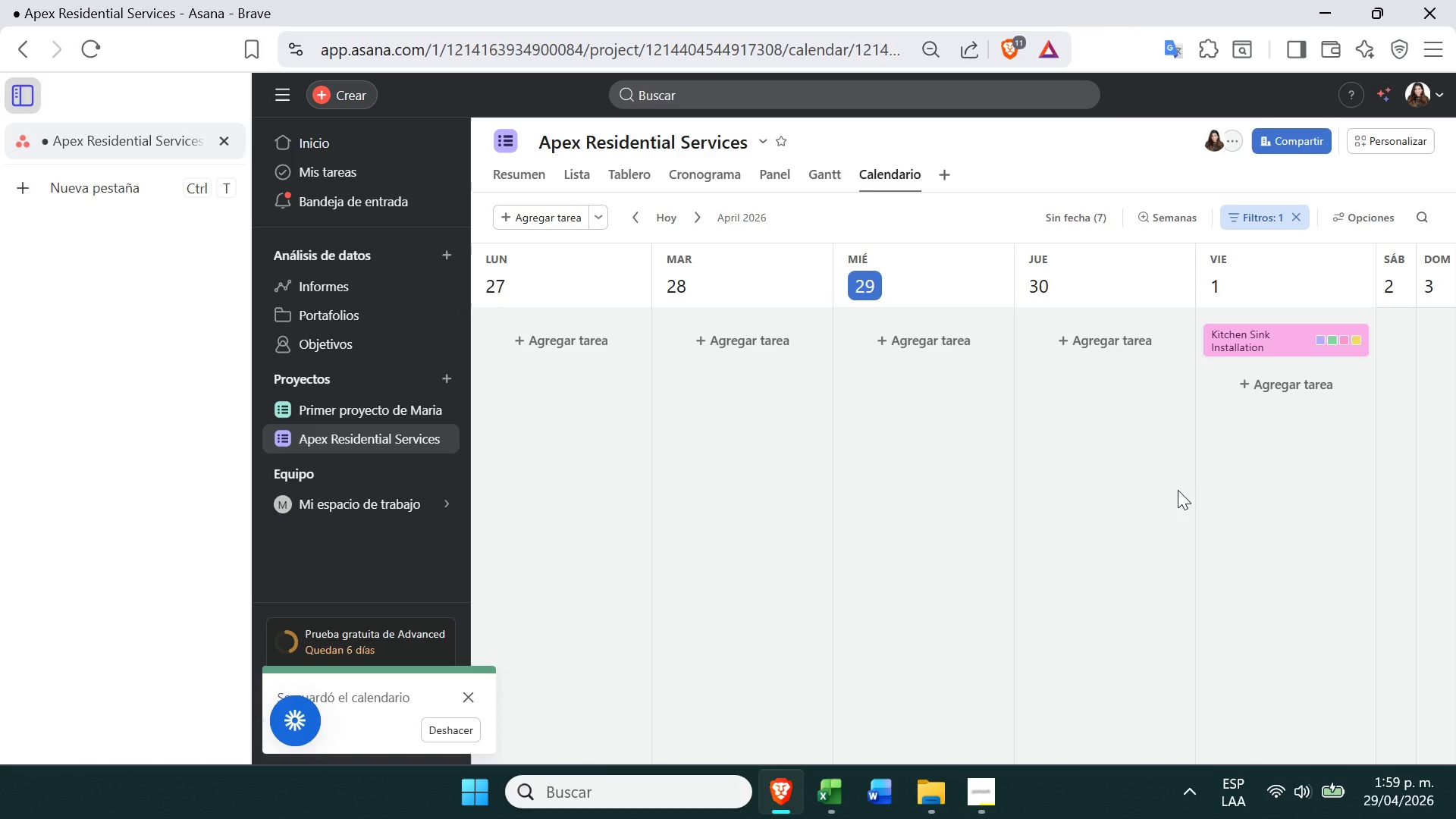 
left_click([614, 177])
 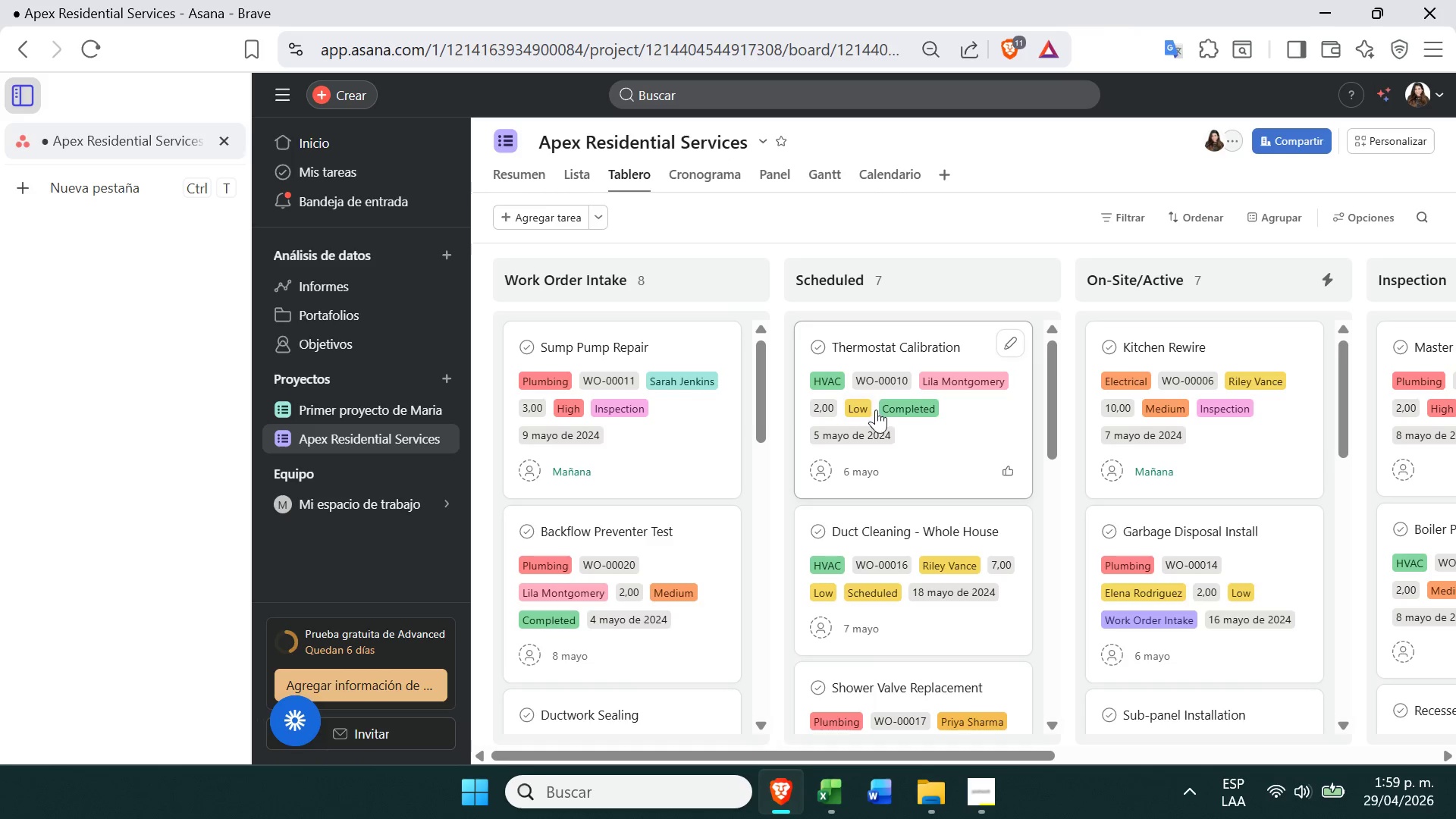 
left_click([576, 169])
 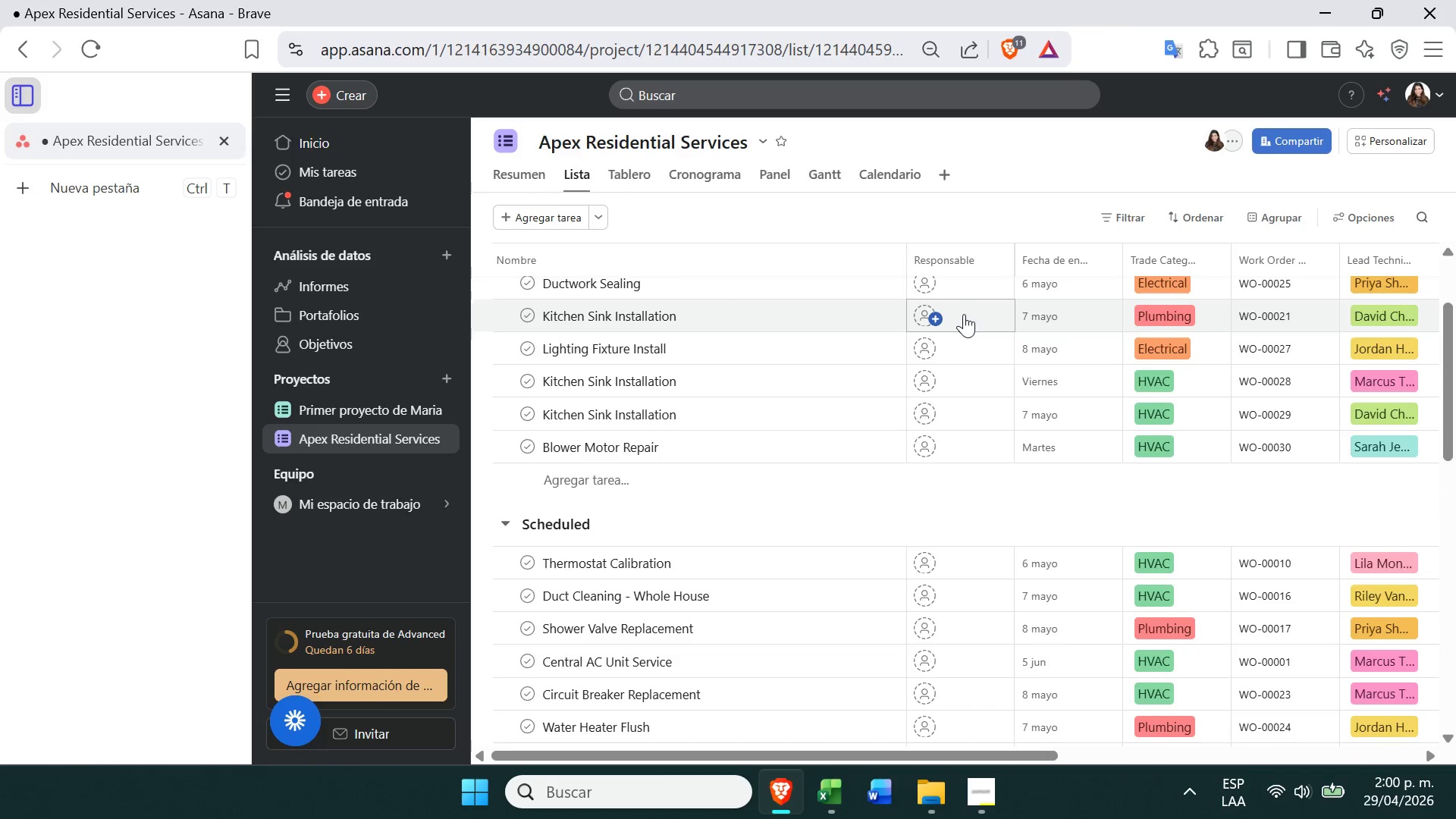 
wait(8.53)
 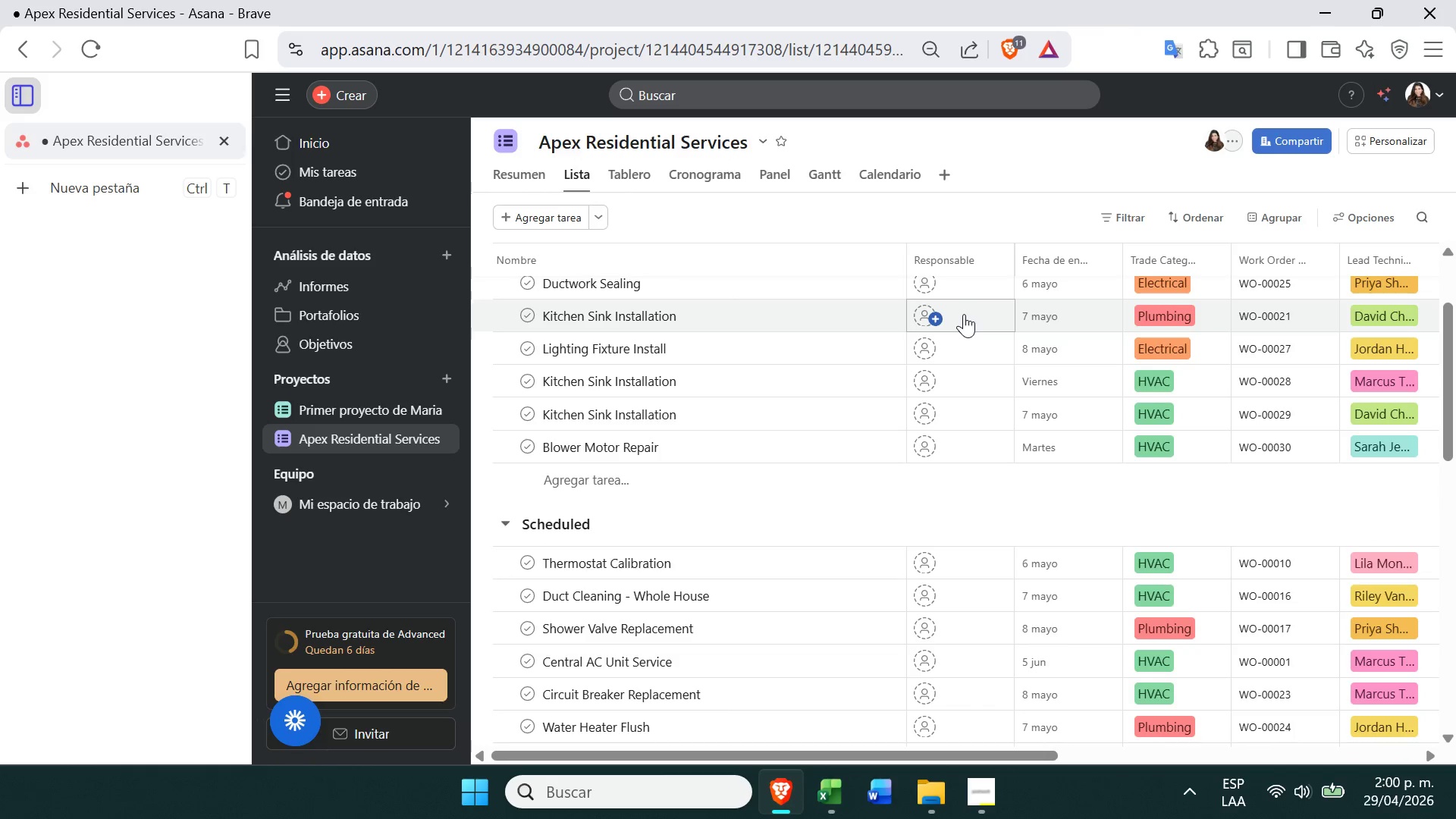 
left_click([1031, 435])
 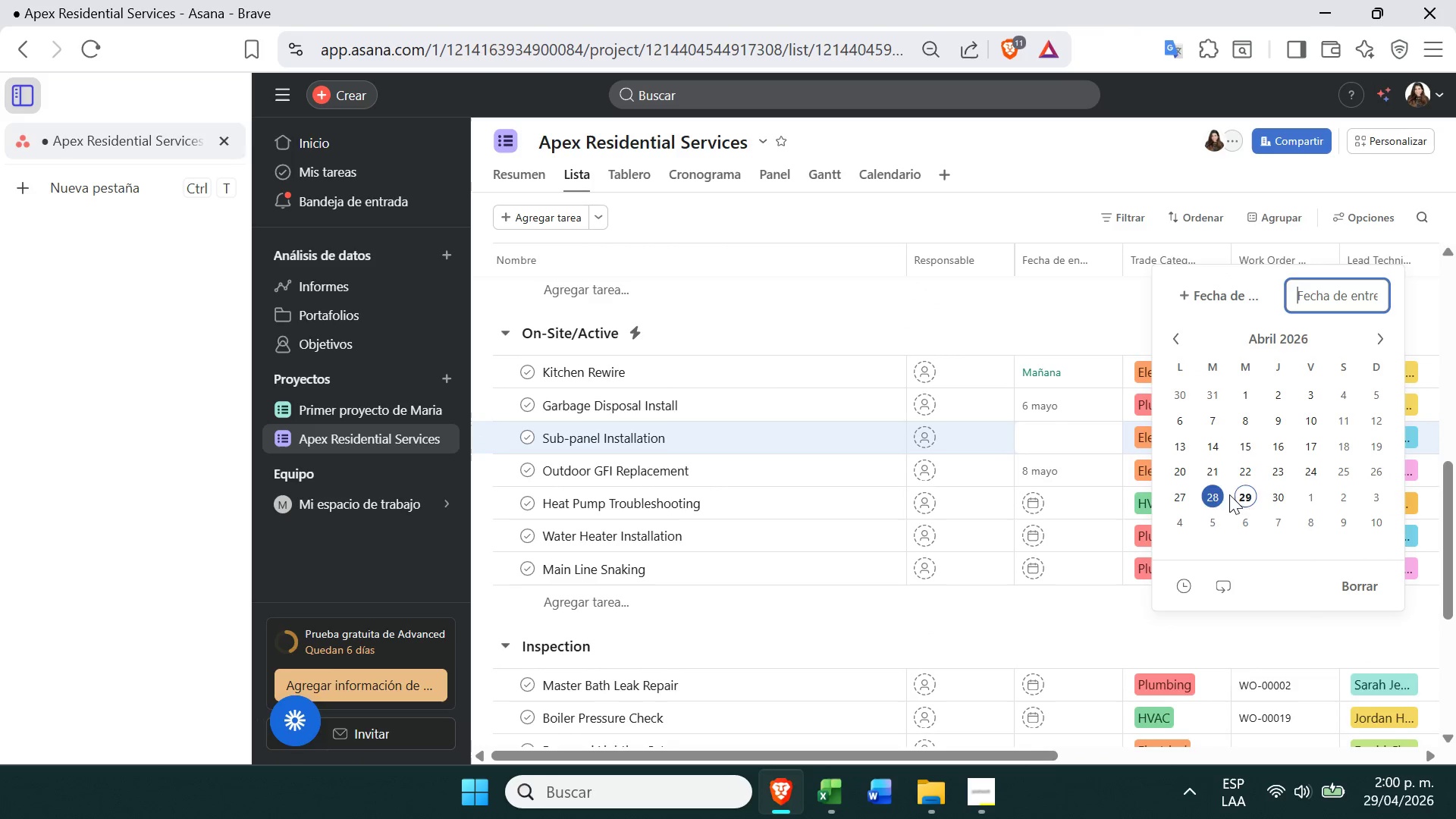 
left_click([1242, 494])
 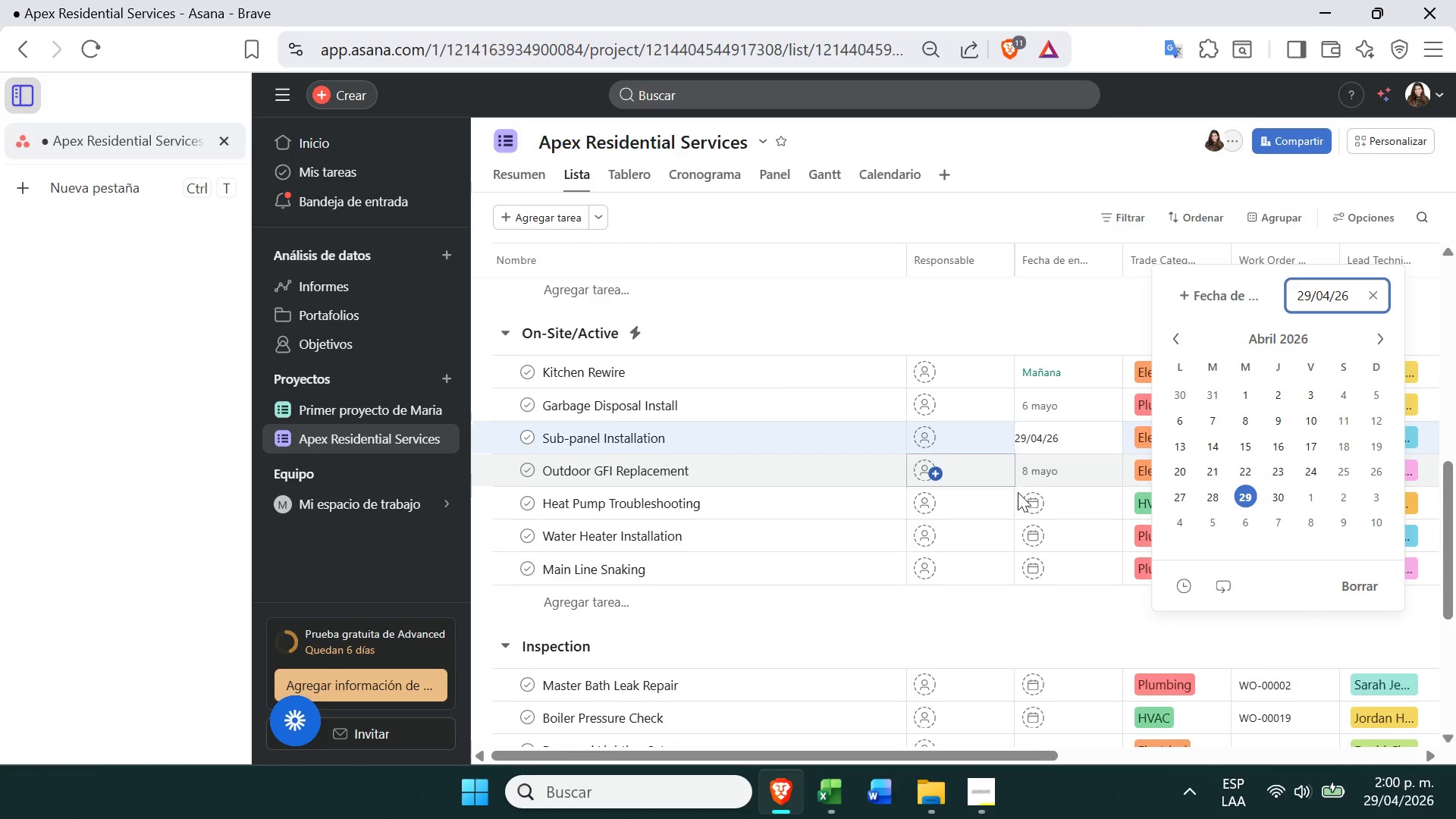 
left_click([1024, 500])
 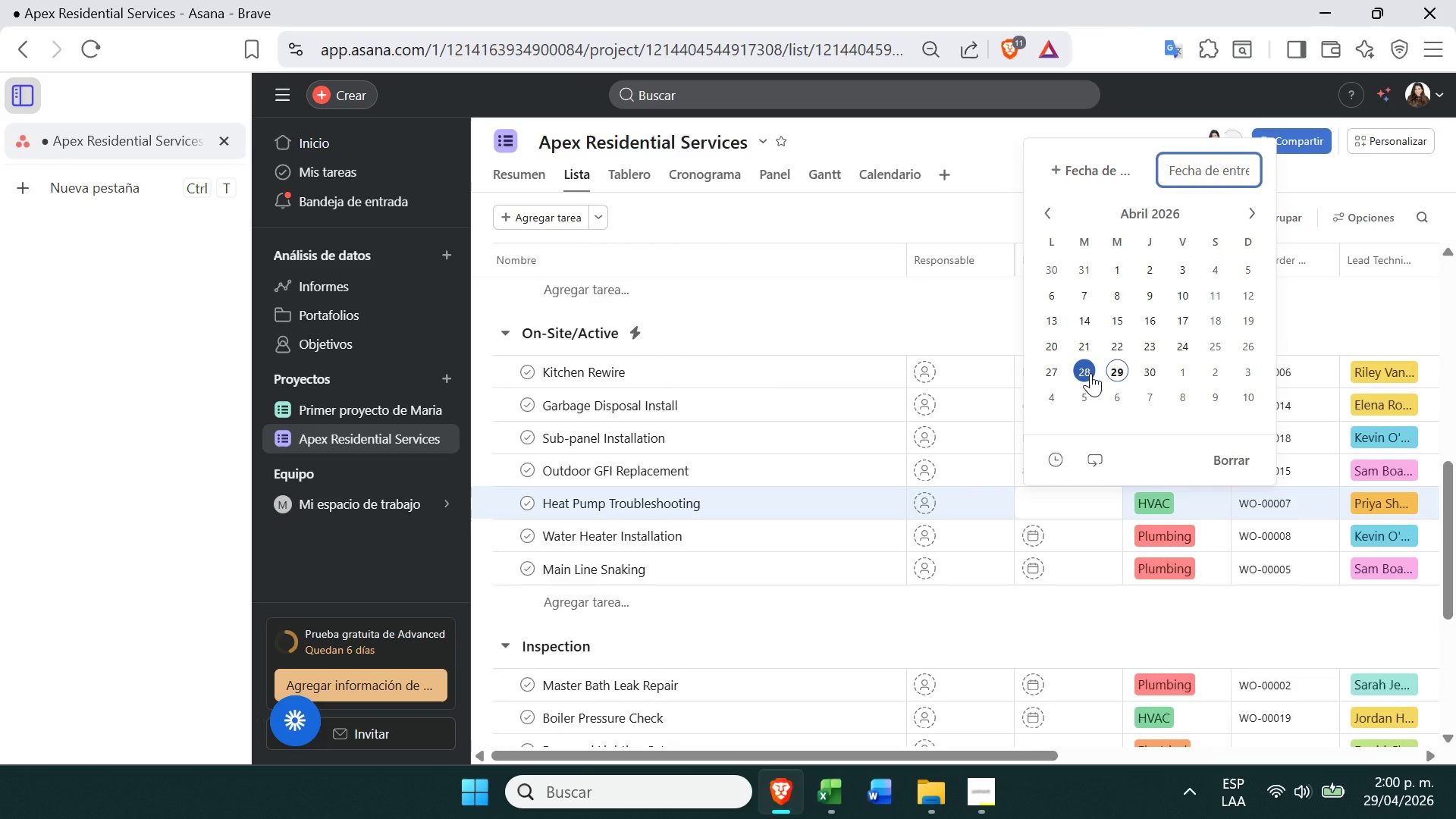 
left_click([1118, 366])
 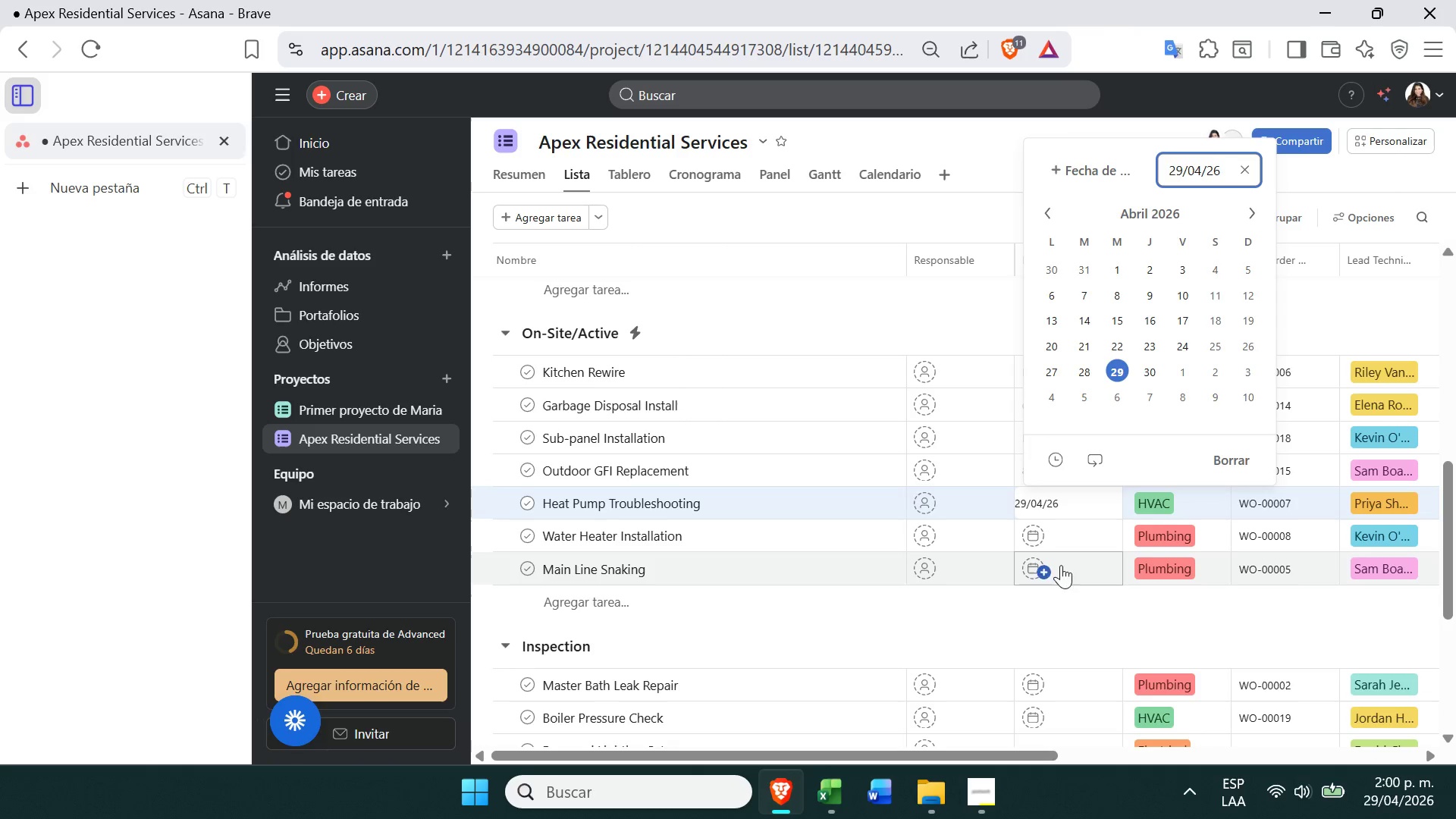 
left_click([1032, 535])
 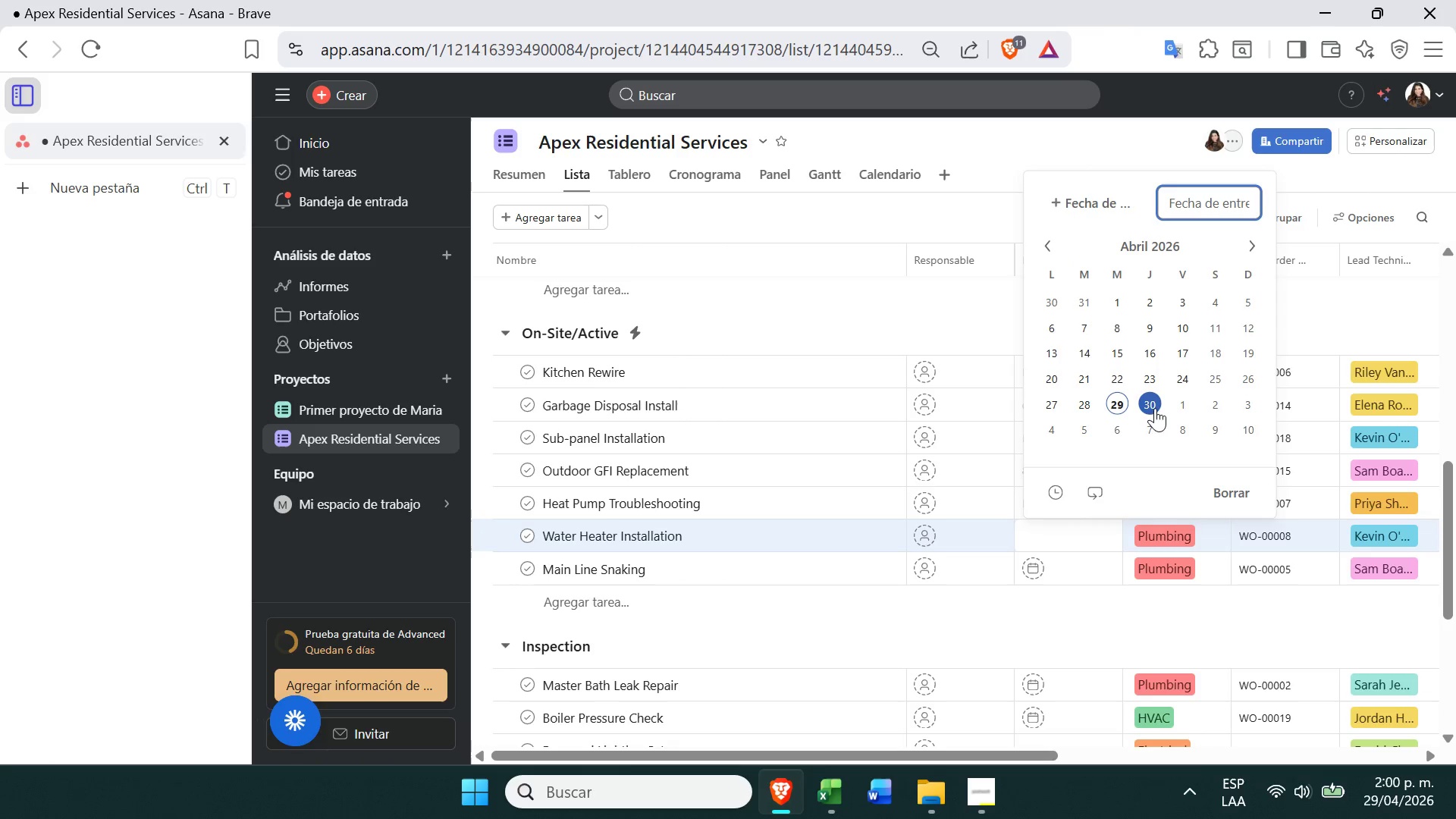 
left_click([1155, 406])
 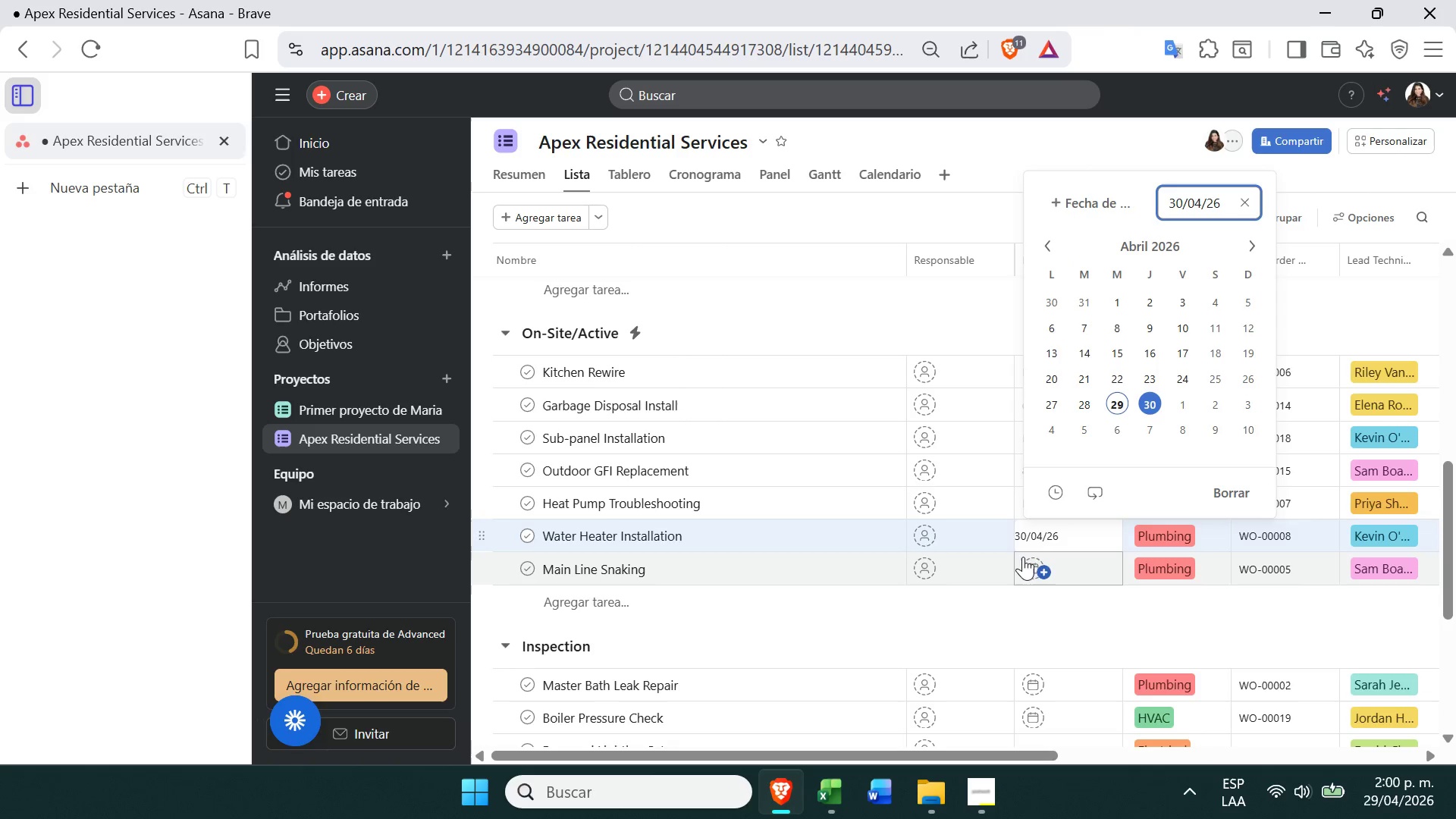 
left_click([1026, 563])
 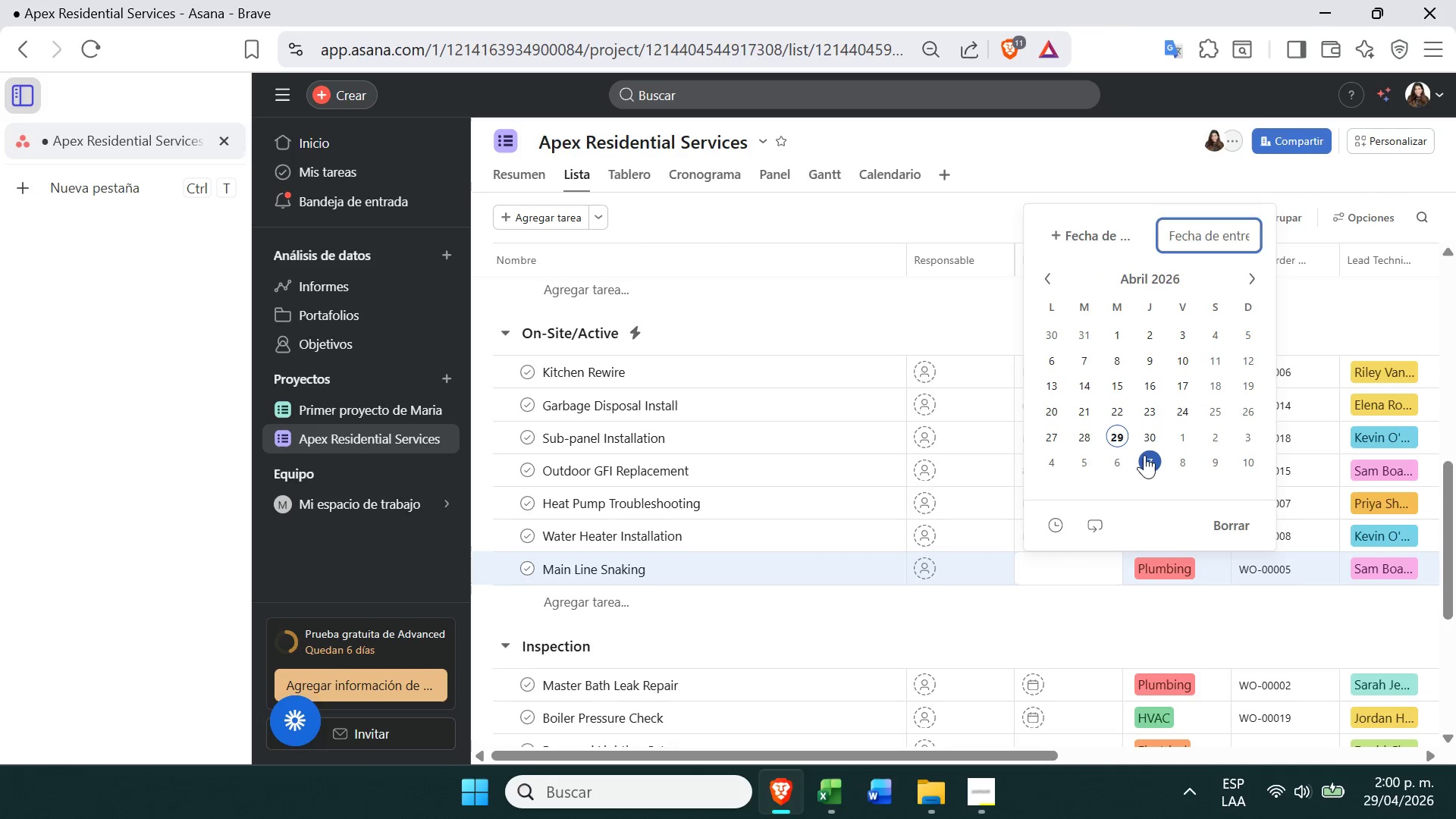 
left_click([1144, 444])
 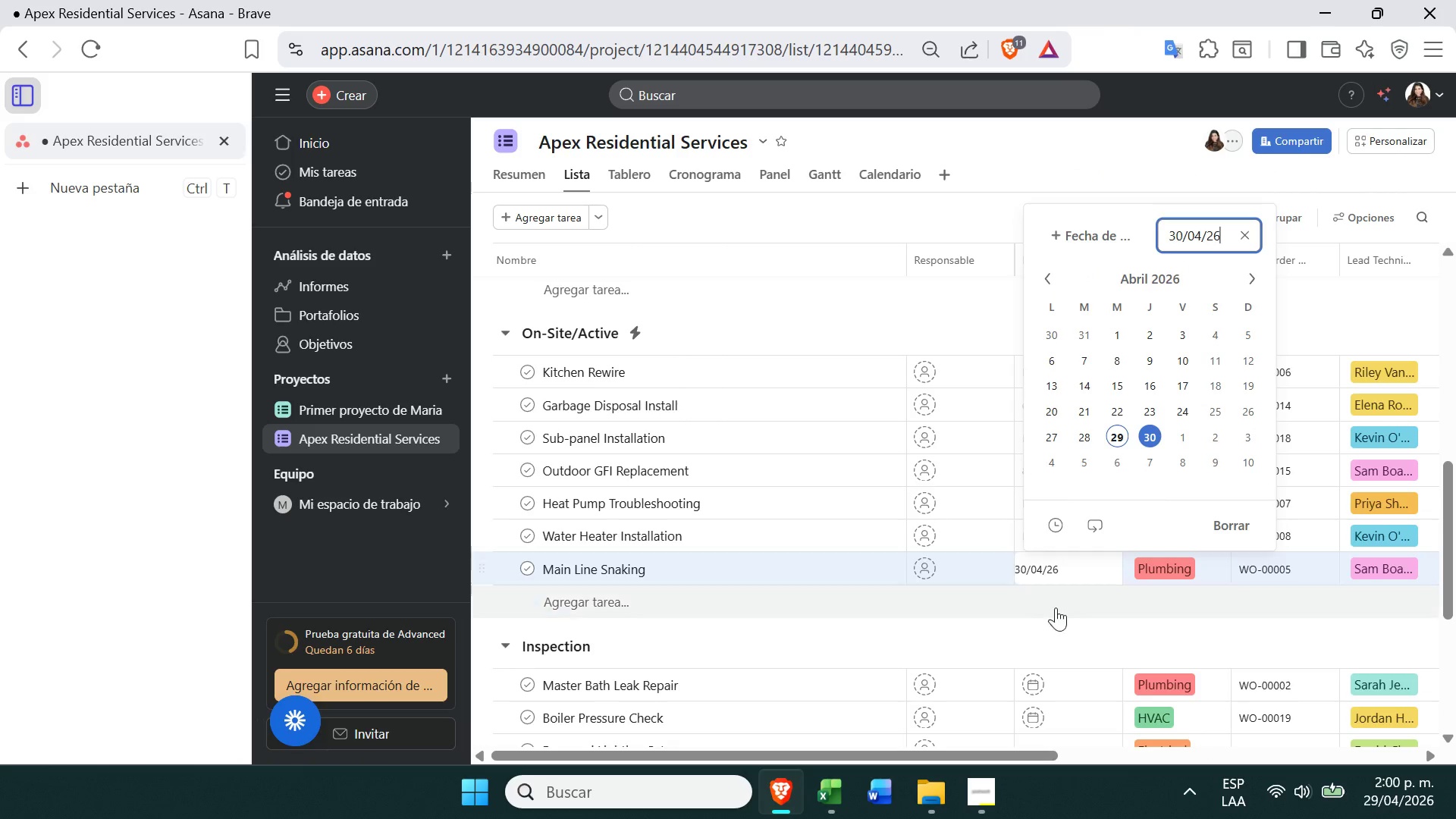 
left_click([1038, 627])
 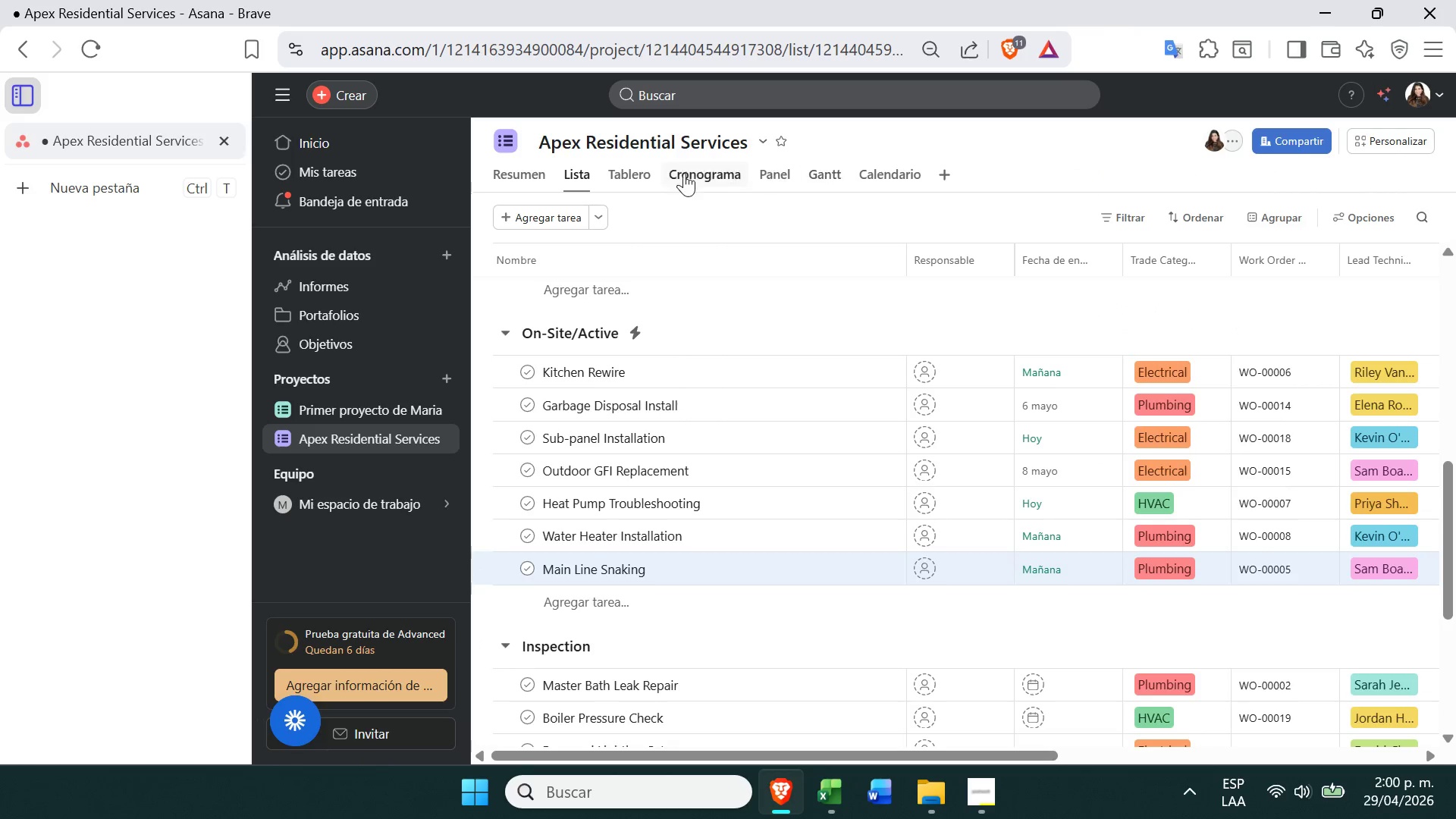 
left_click([883, 176])
 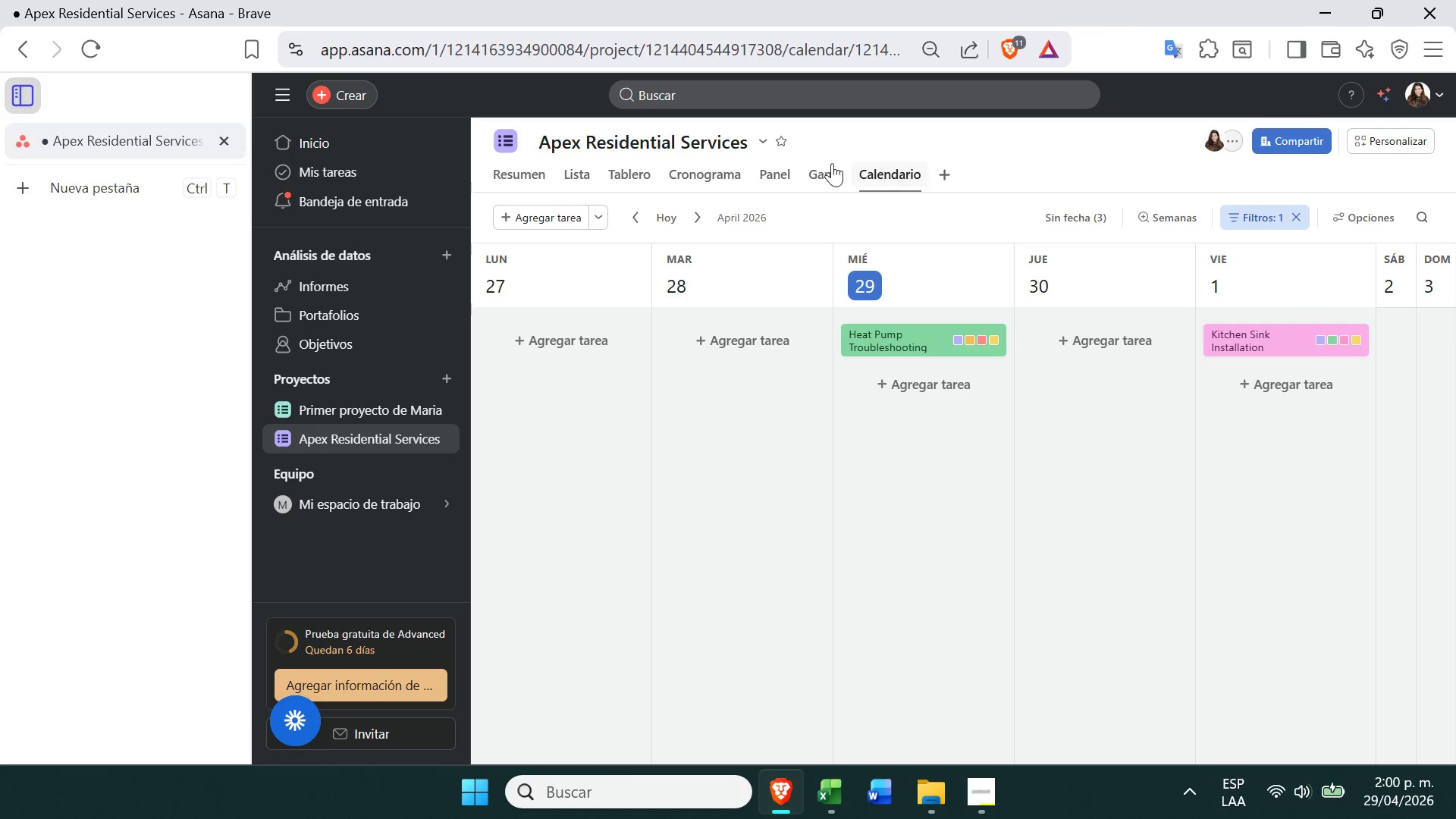 
left_click([635, 167])
 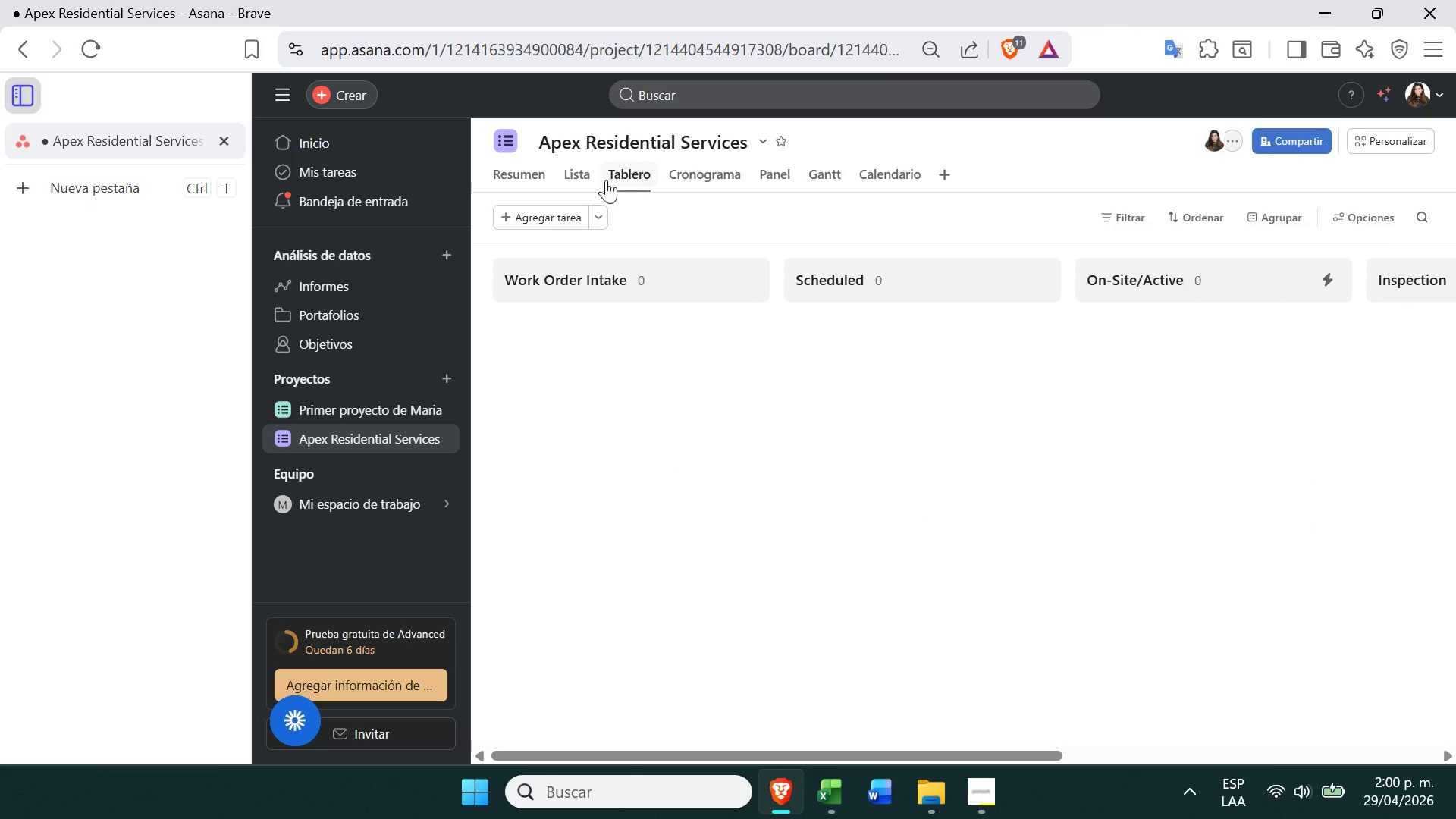 
left_click([580, 187])
 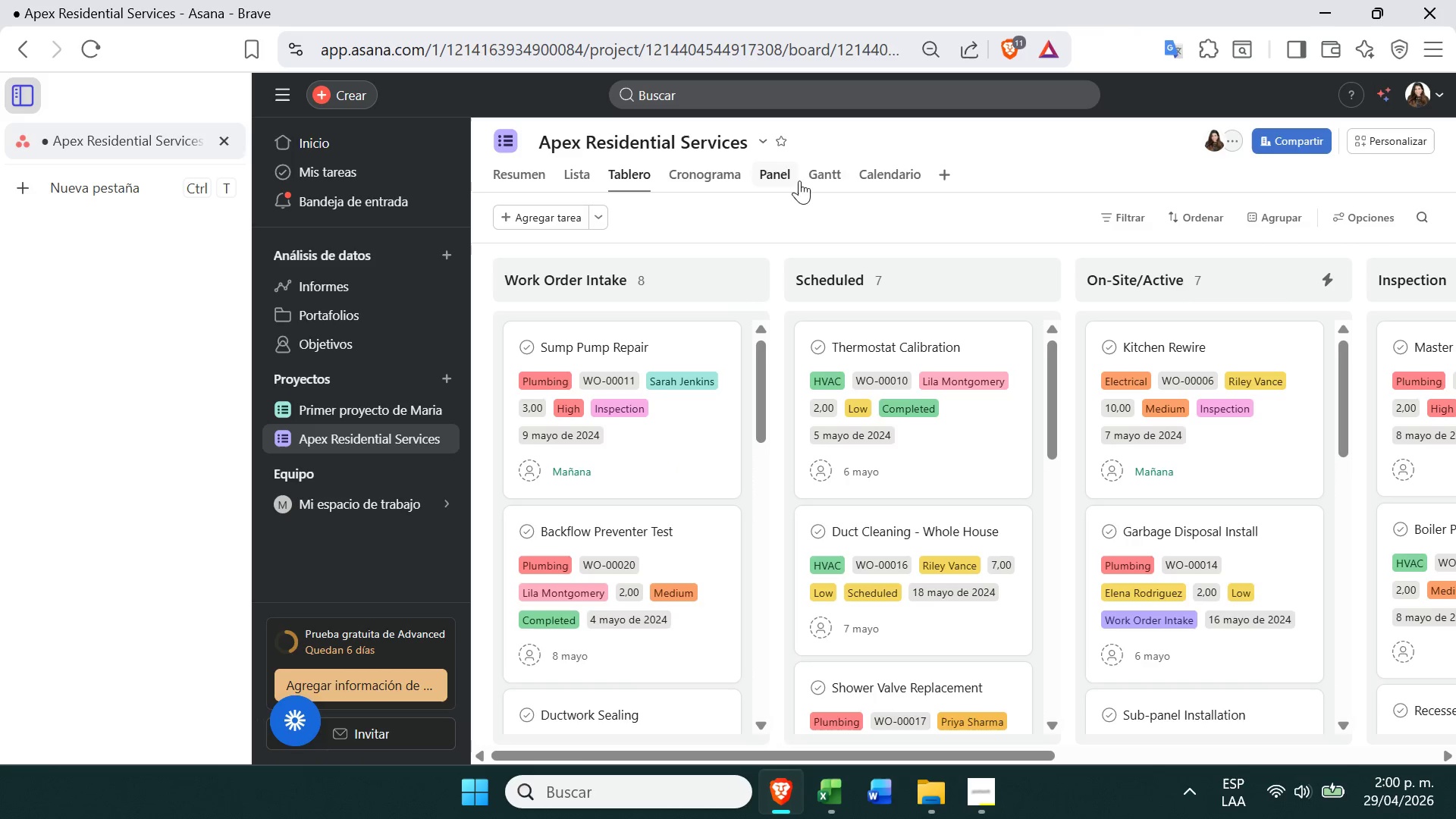 
left_click([886, 172])
 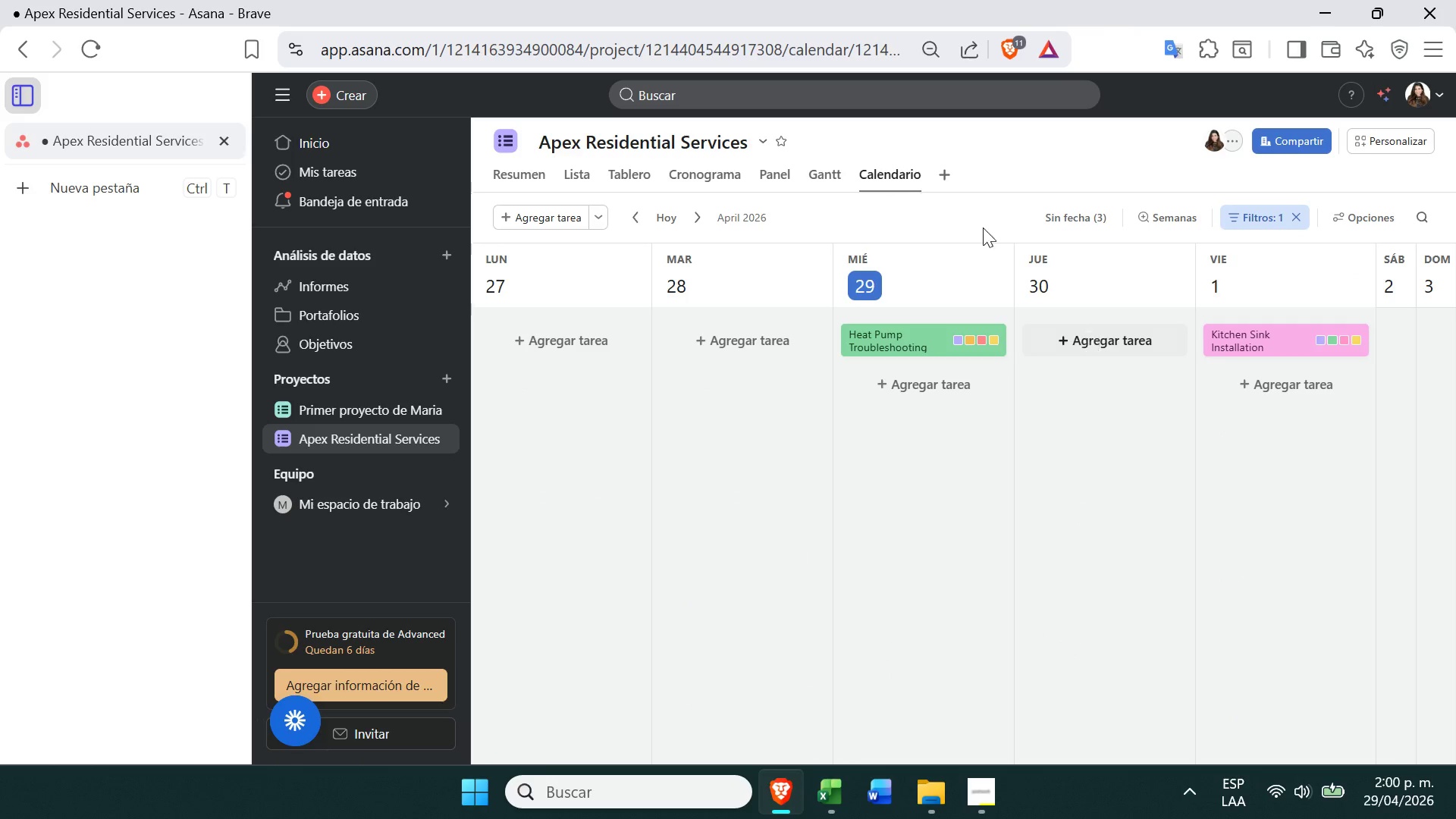 
left_click([637, 180])
 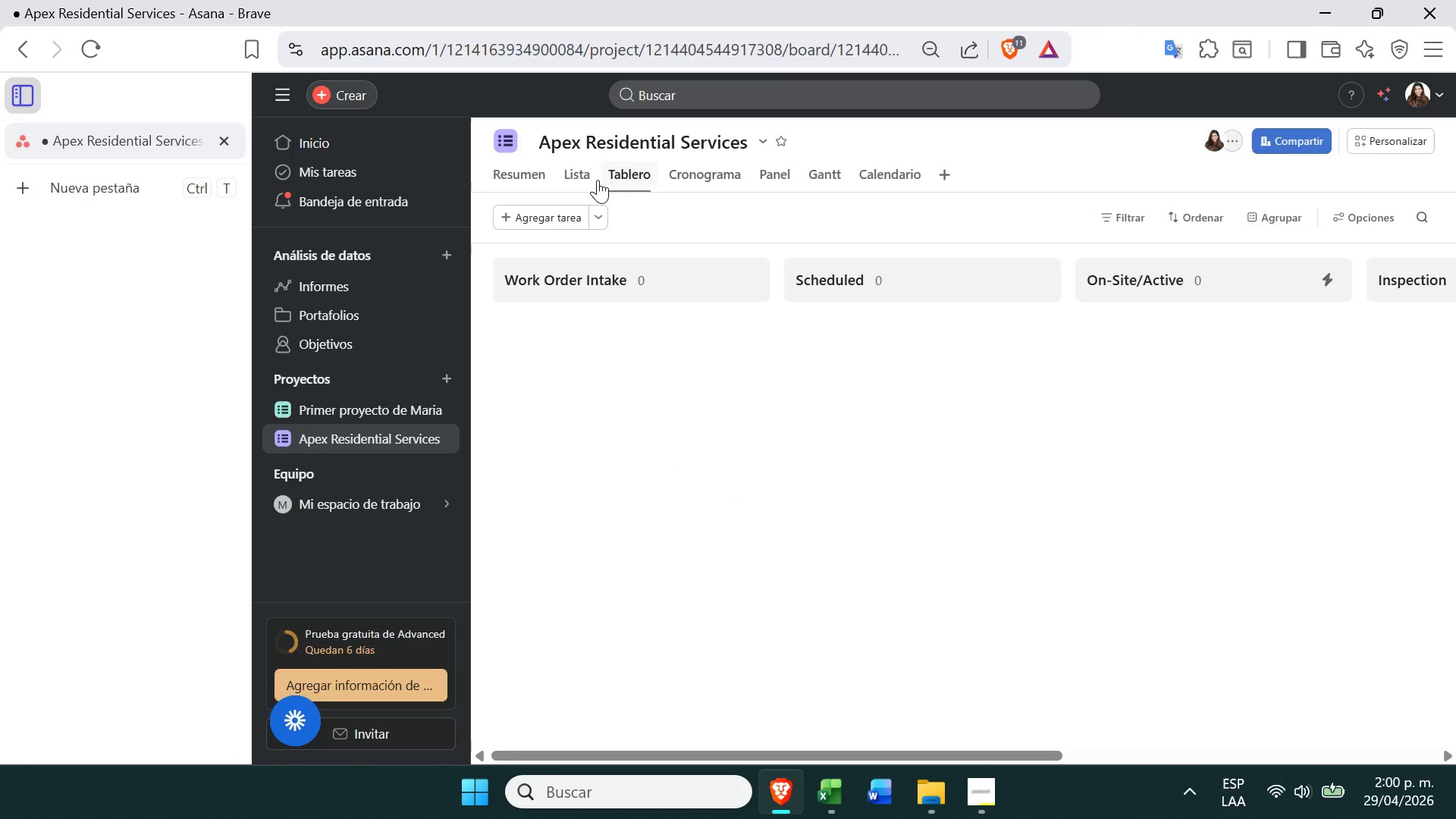 
left_click([589, 180])
 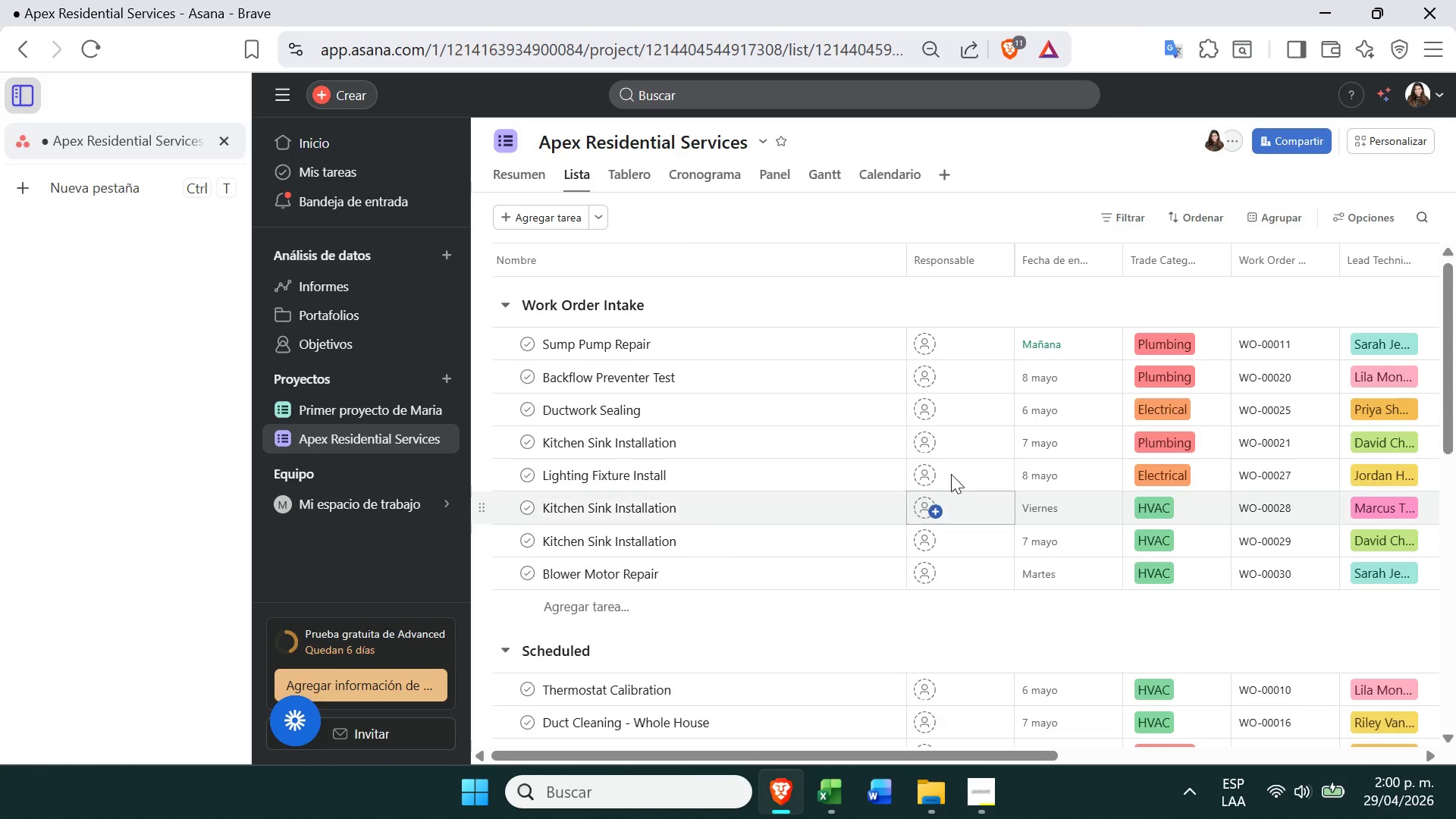 
left_click([1059, 444])
 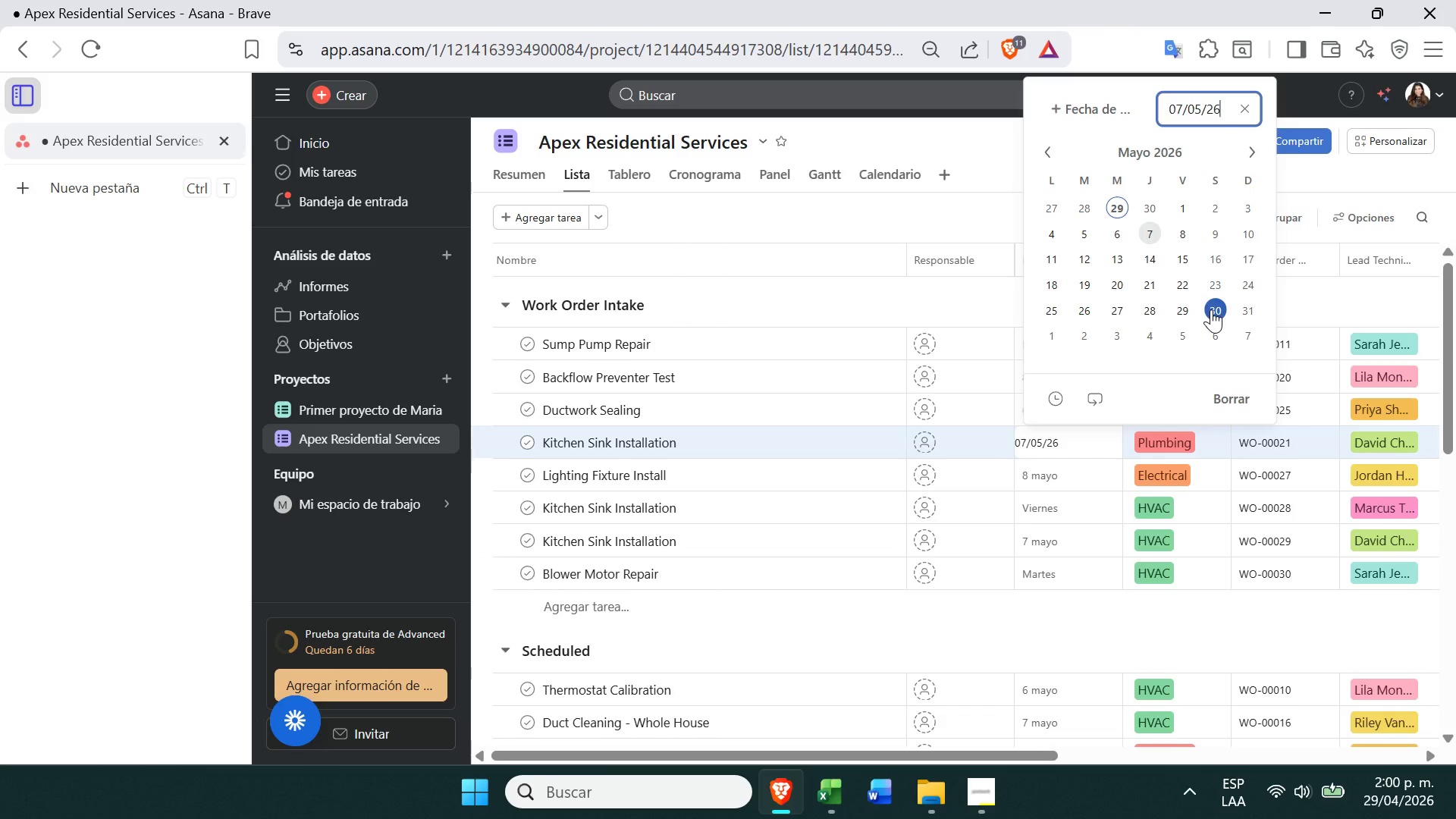 
wait(6.16)
 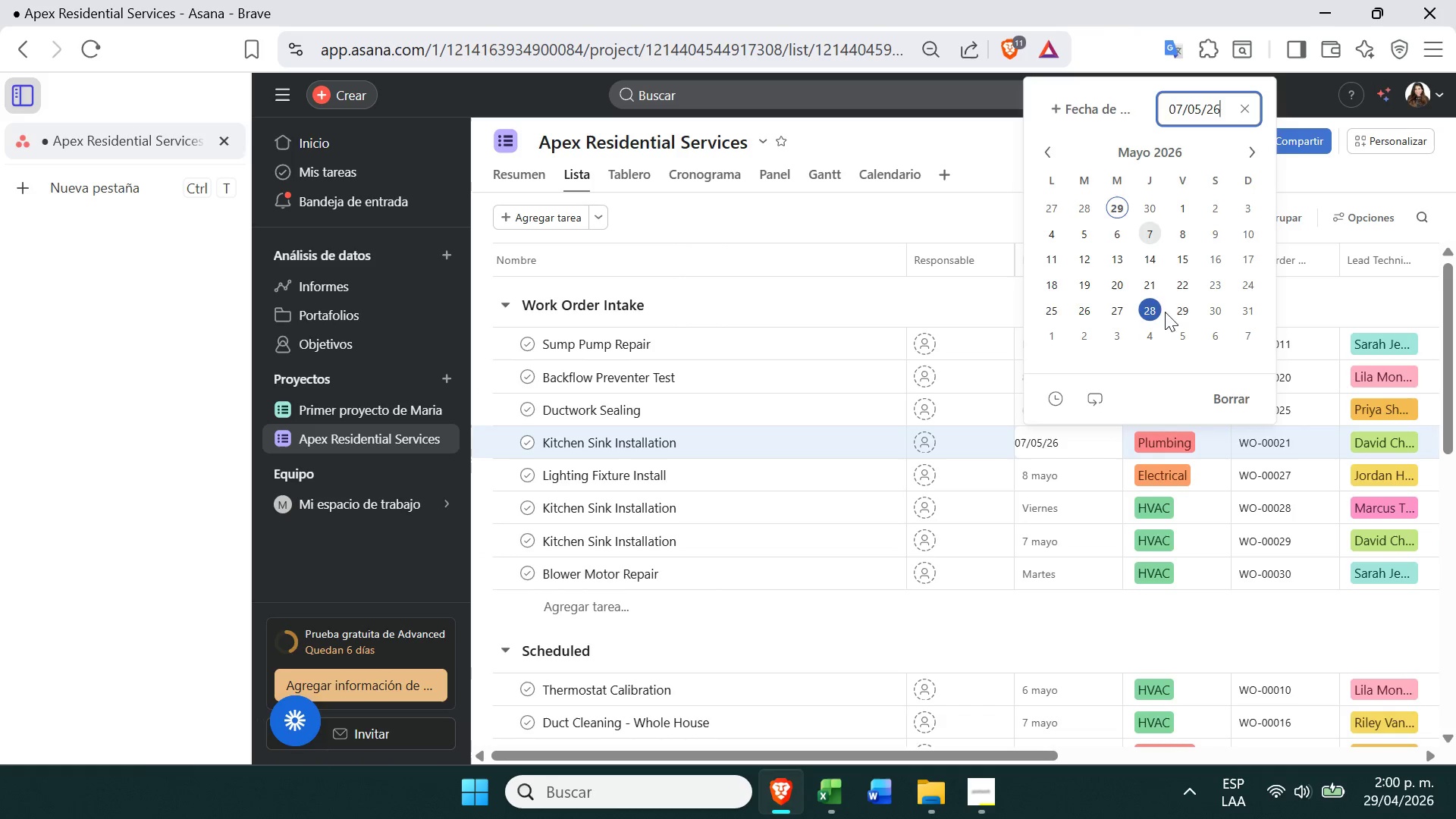 
left_click([1053, 150])
 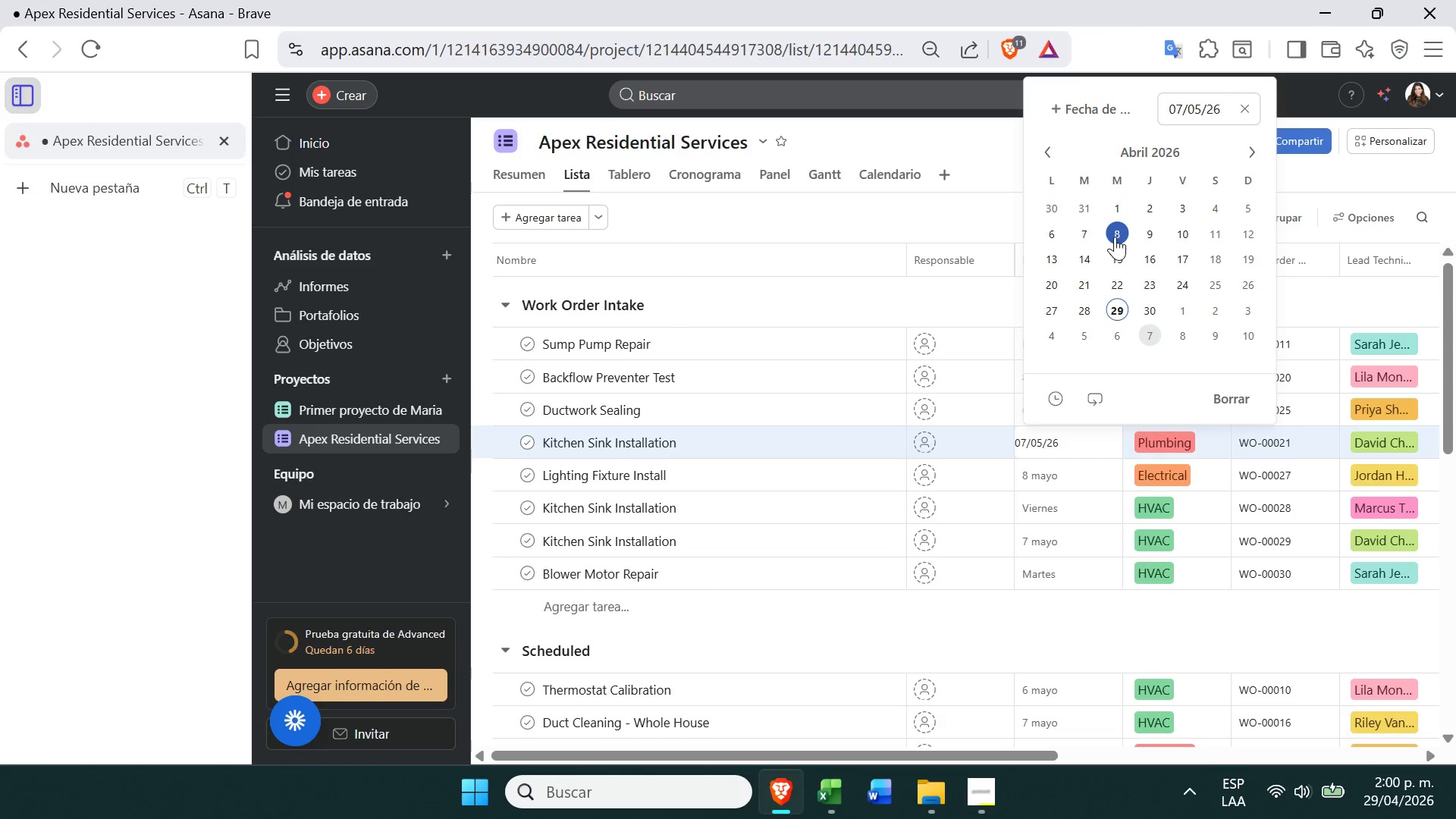 
left_click([1147, 315])
 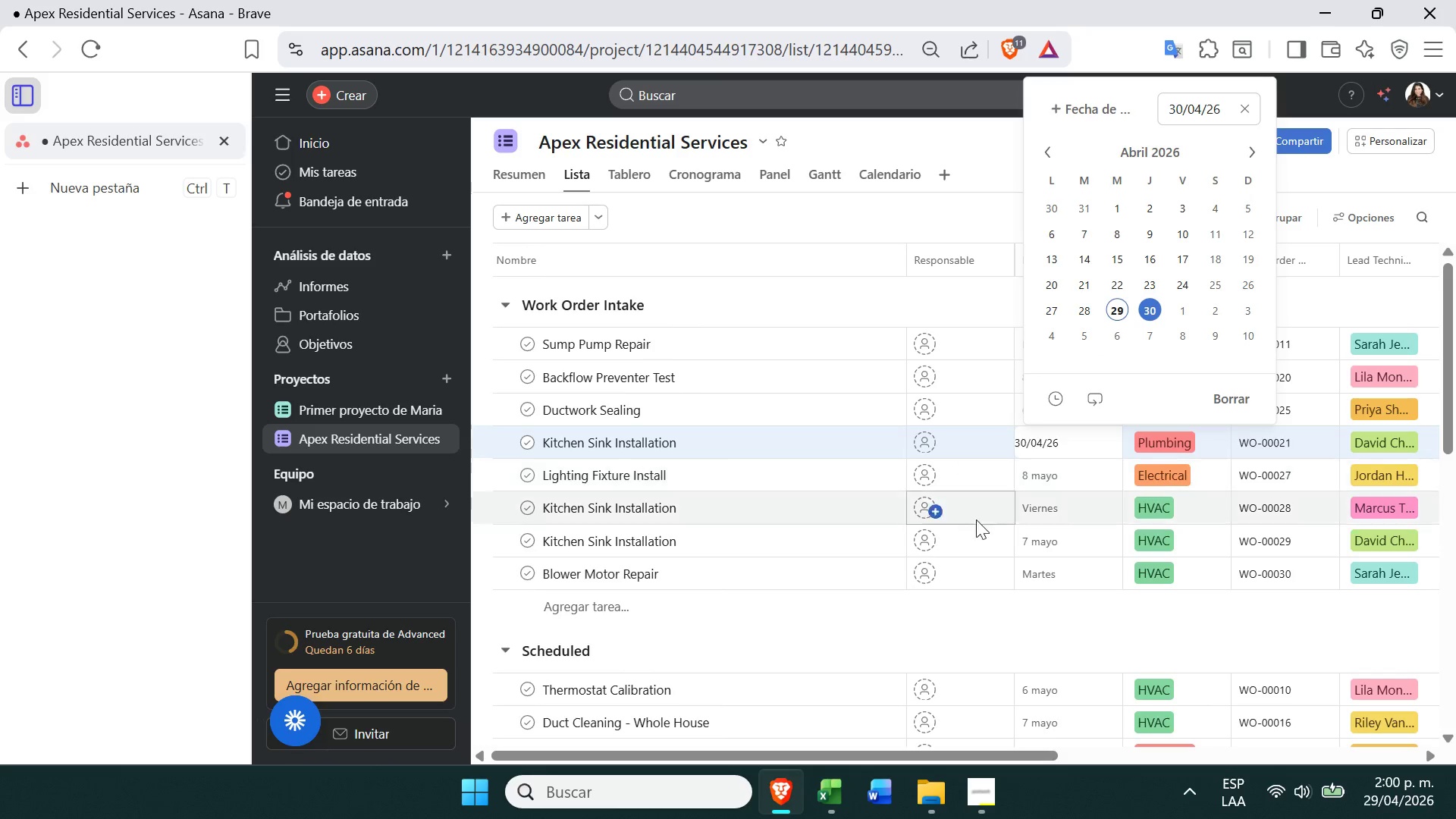 
left_click([959, 595])
 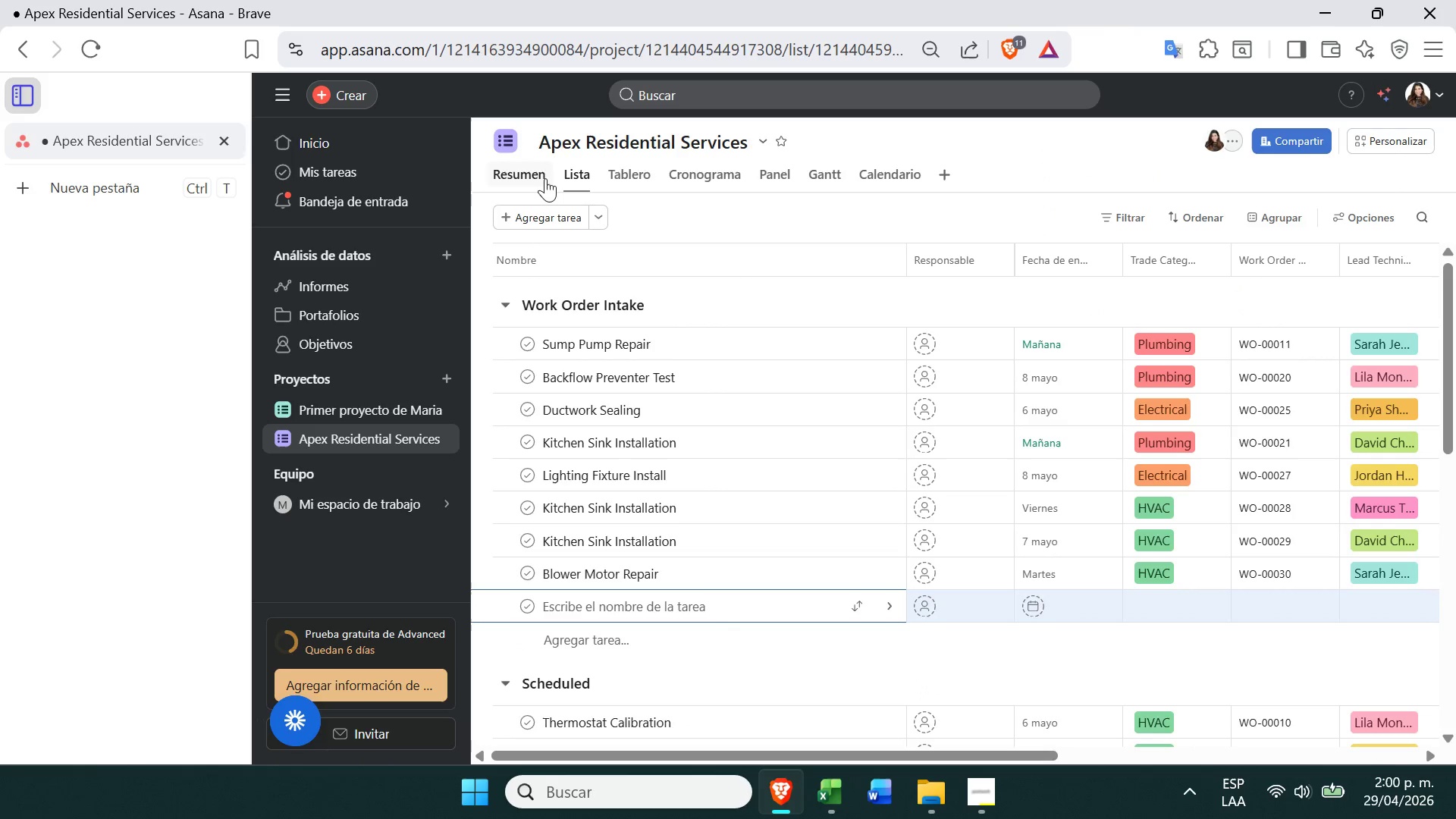 
left_click([901, 177])
 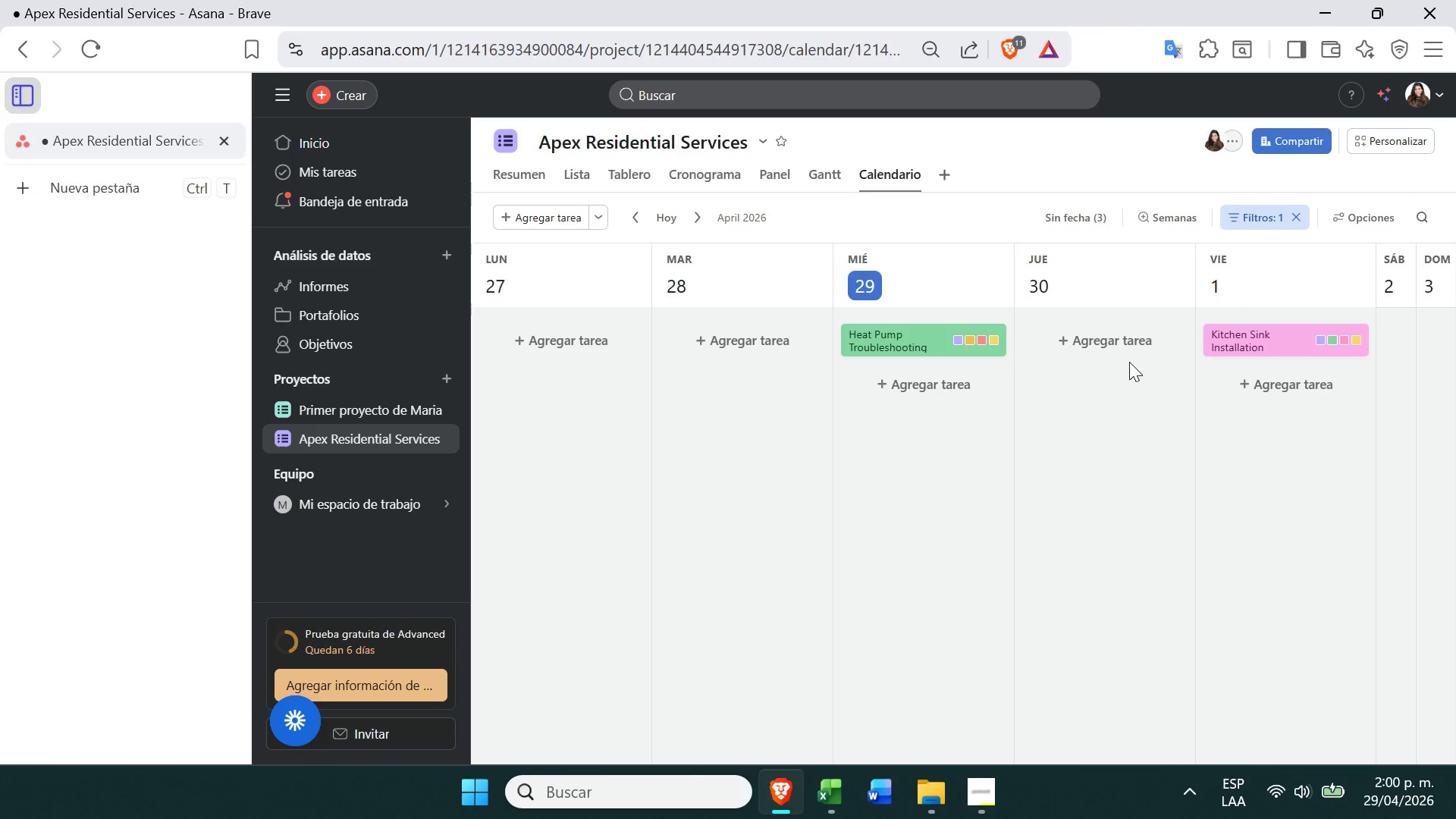 
left_click([1290, 218])
 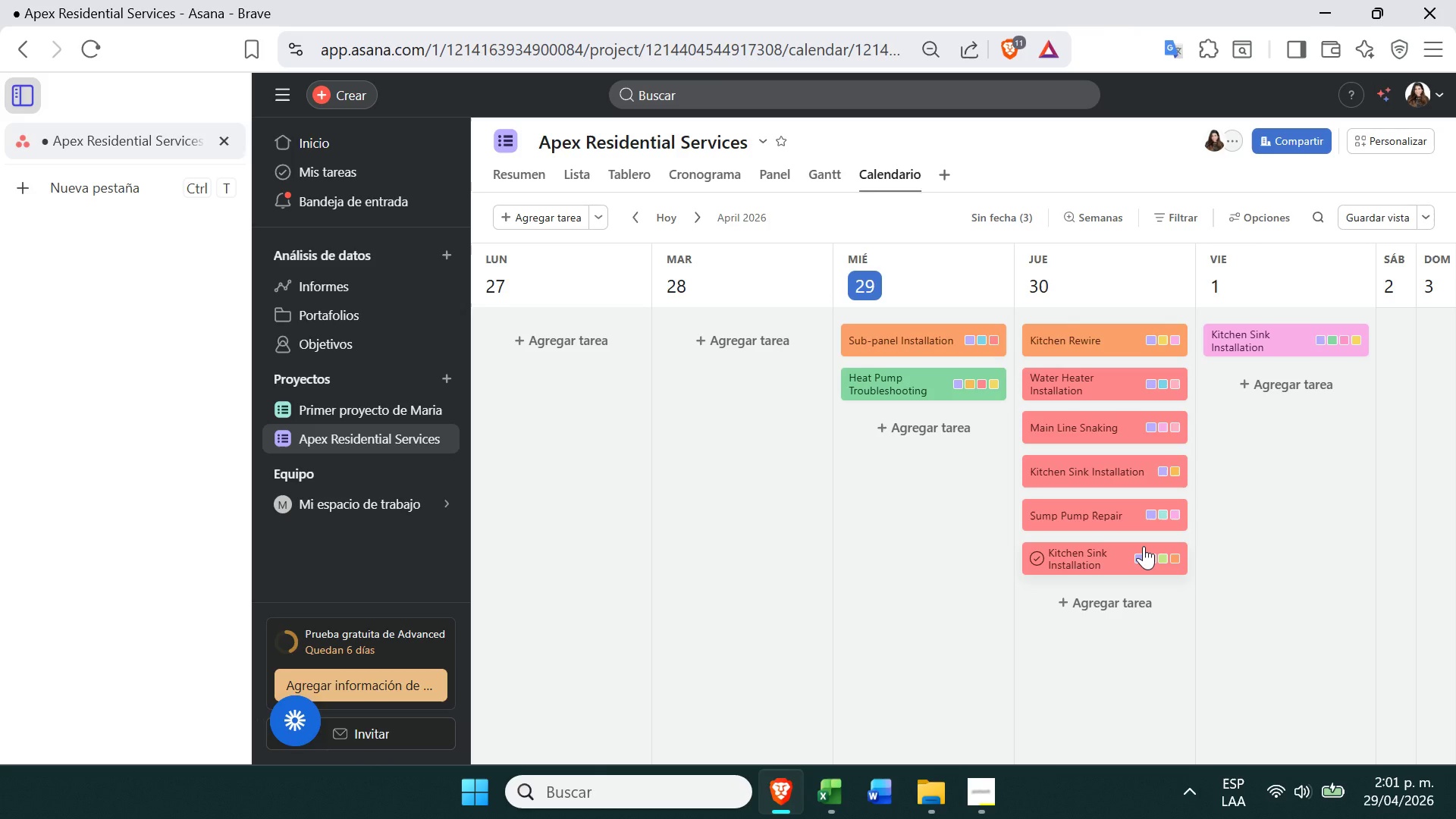 
wait(15.3)
 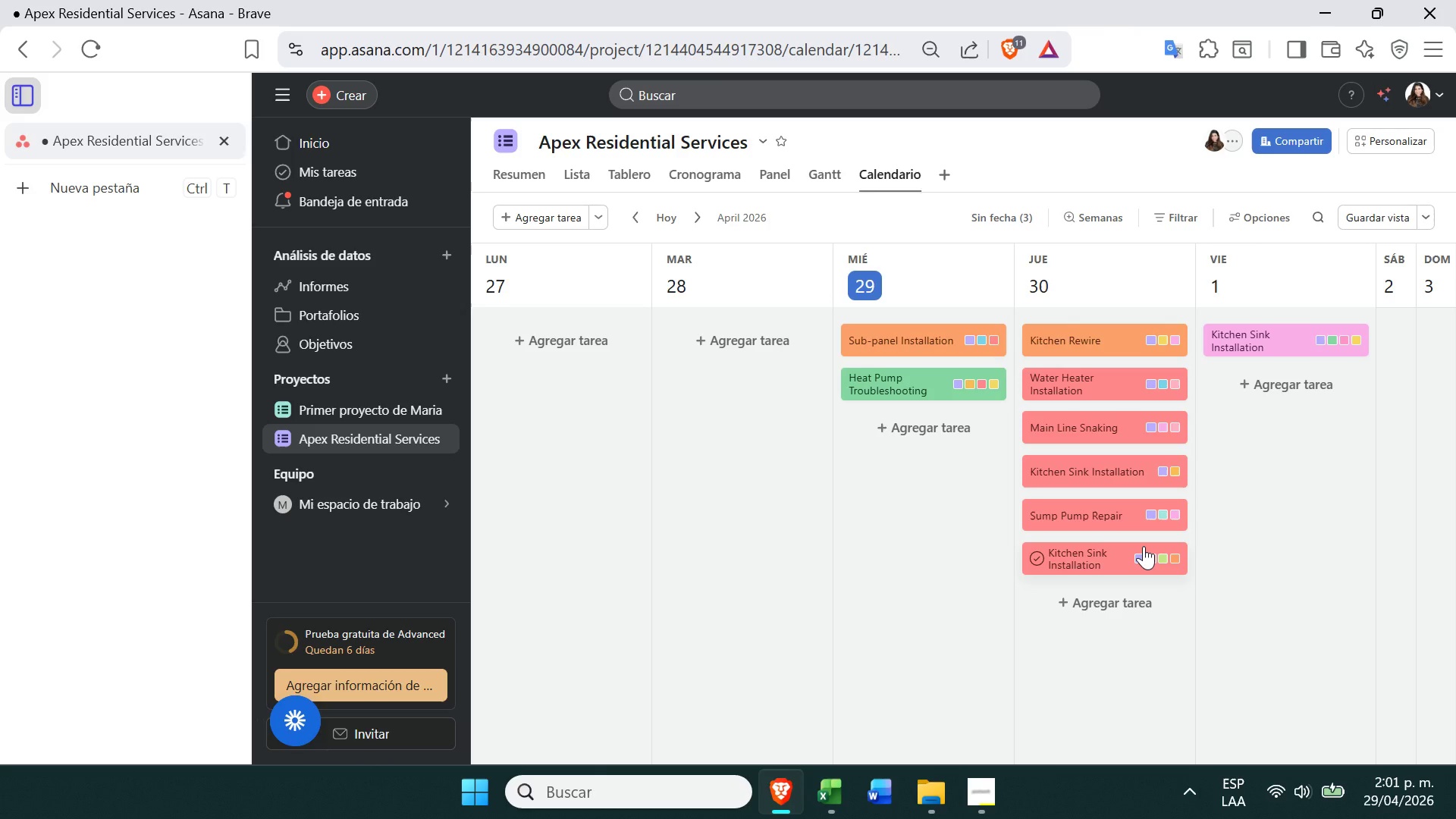 
left_click([1174, 208])
 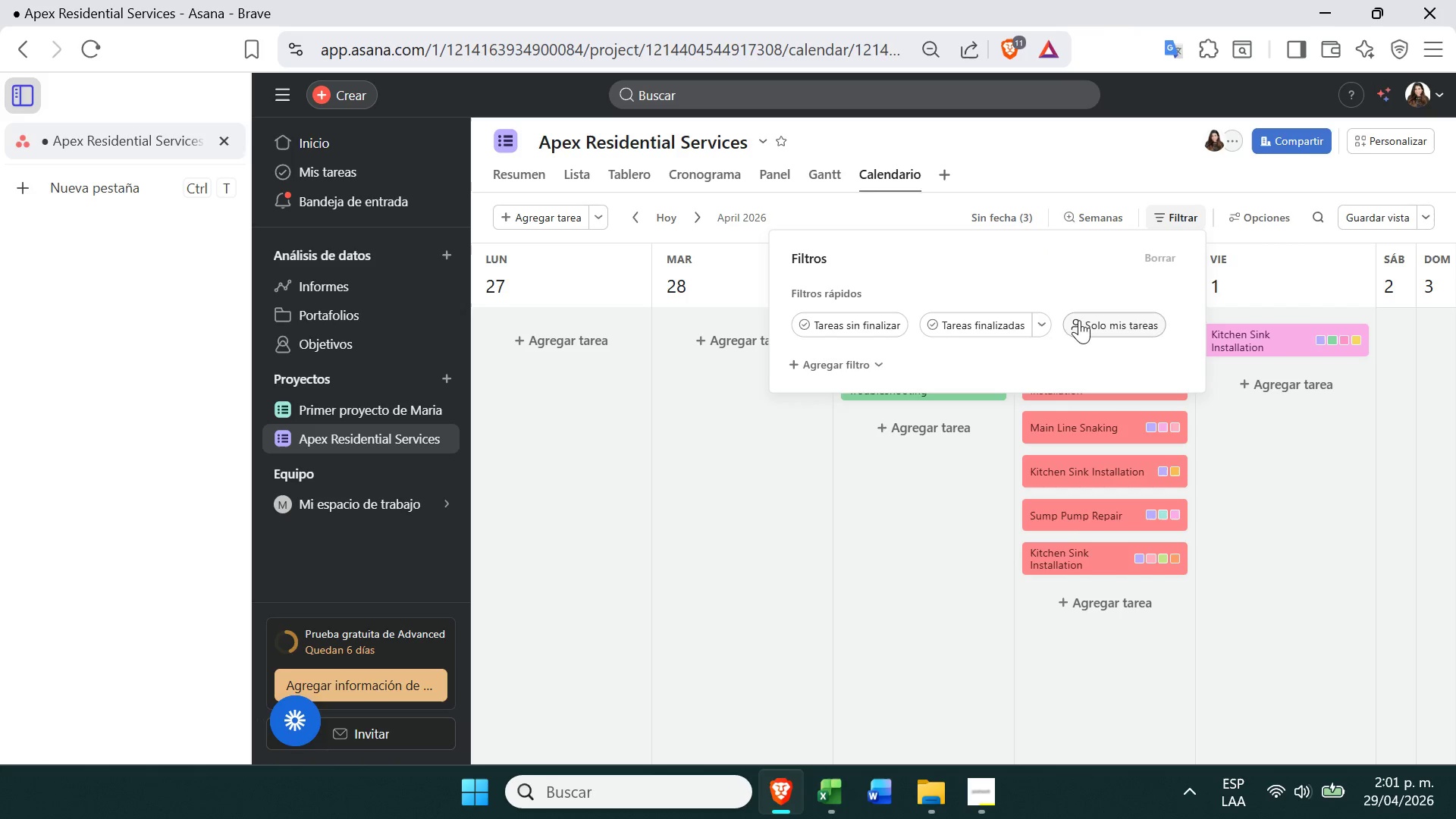 
left_click([1034, 325])
 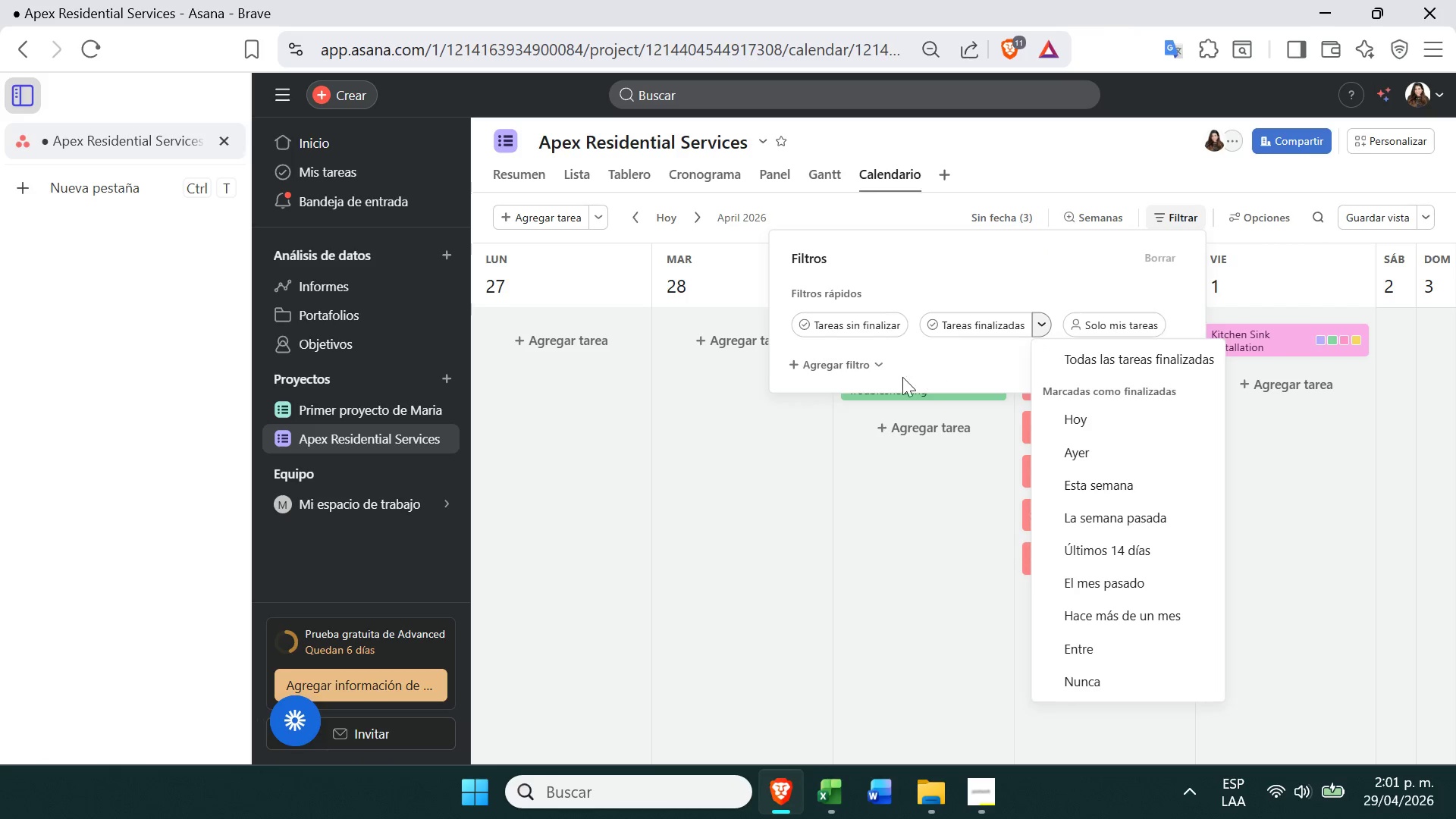 
left_click([855, 369])
 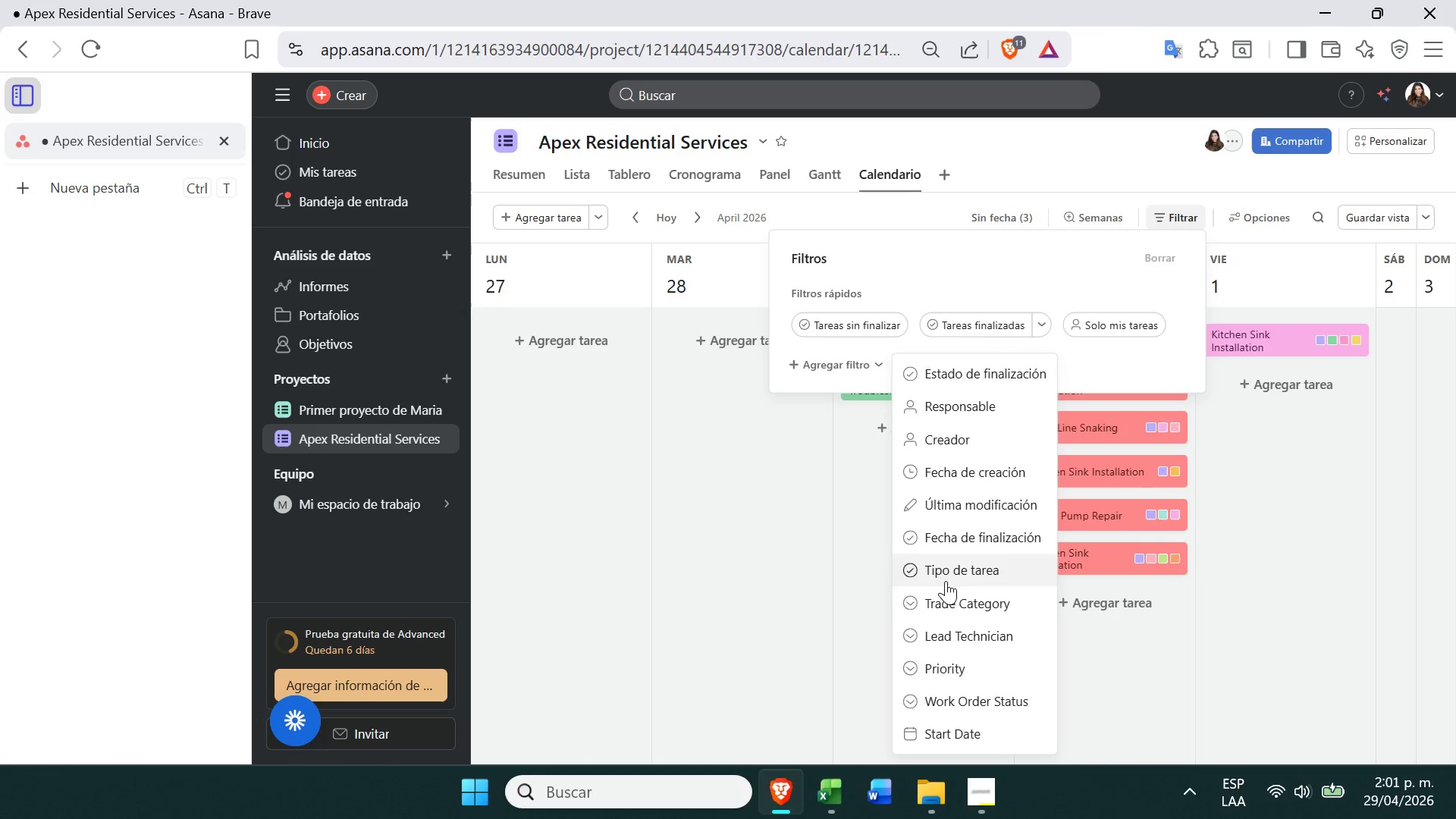 
left_click([934, 607])
 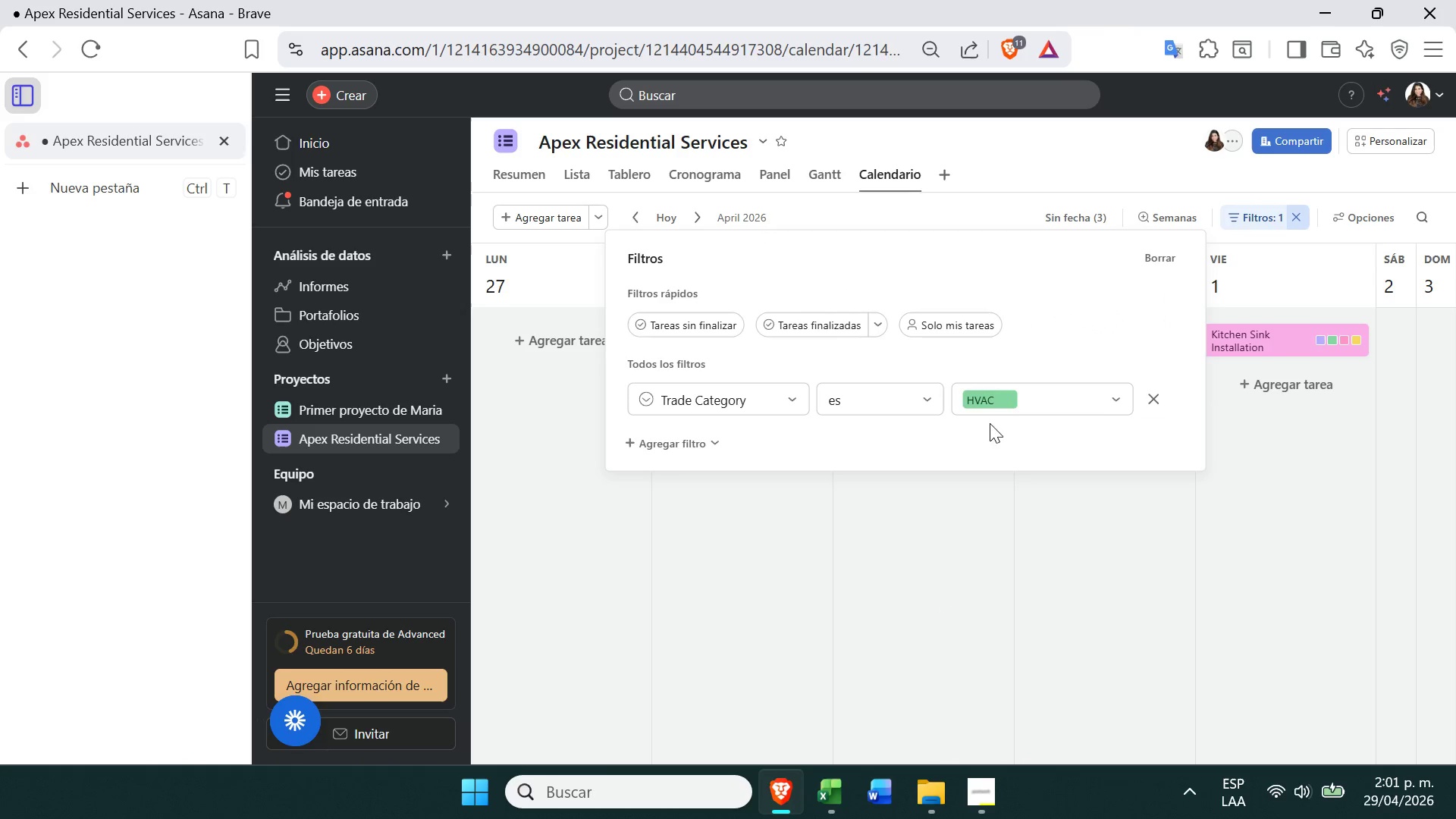 
left_click([1090, 391])
 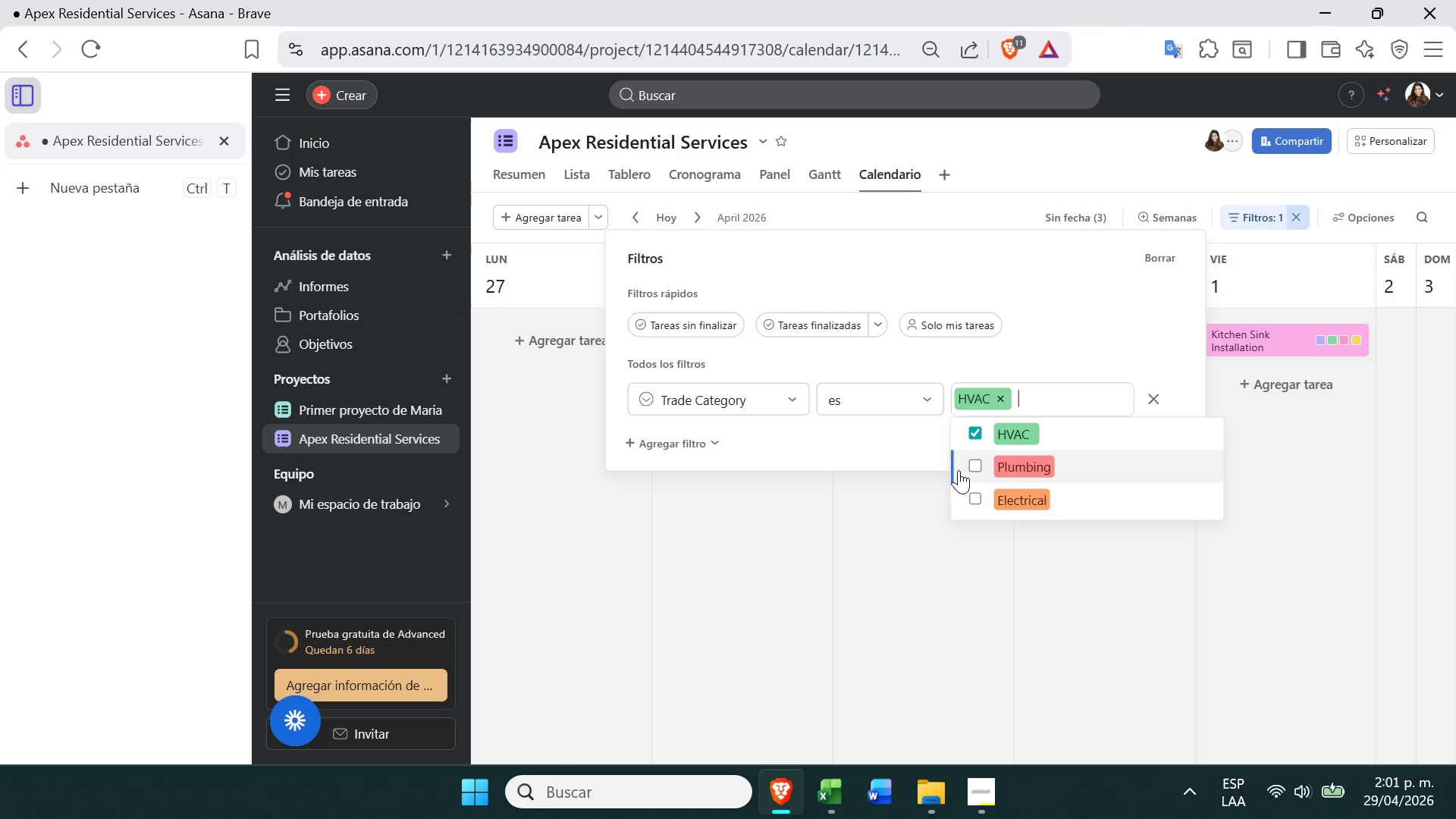 
left_click([980, 465])
 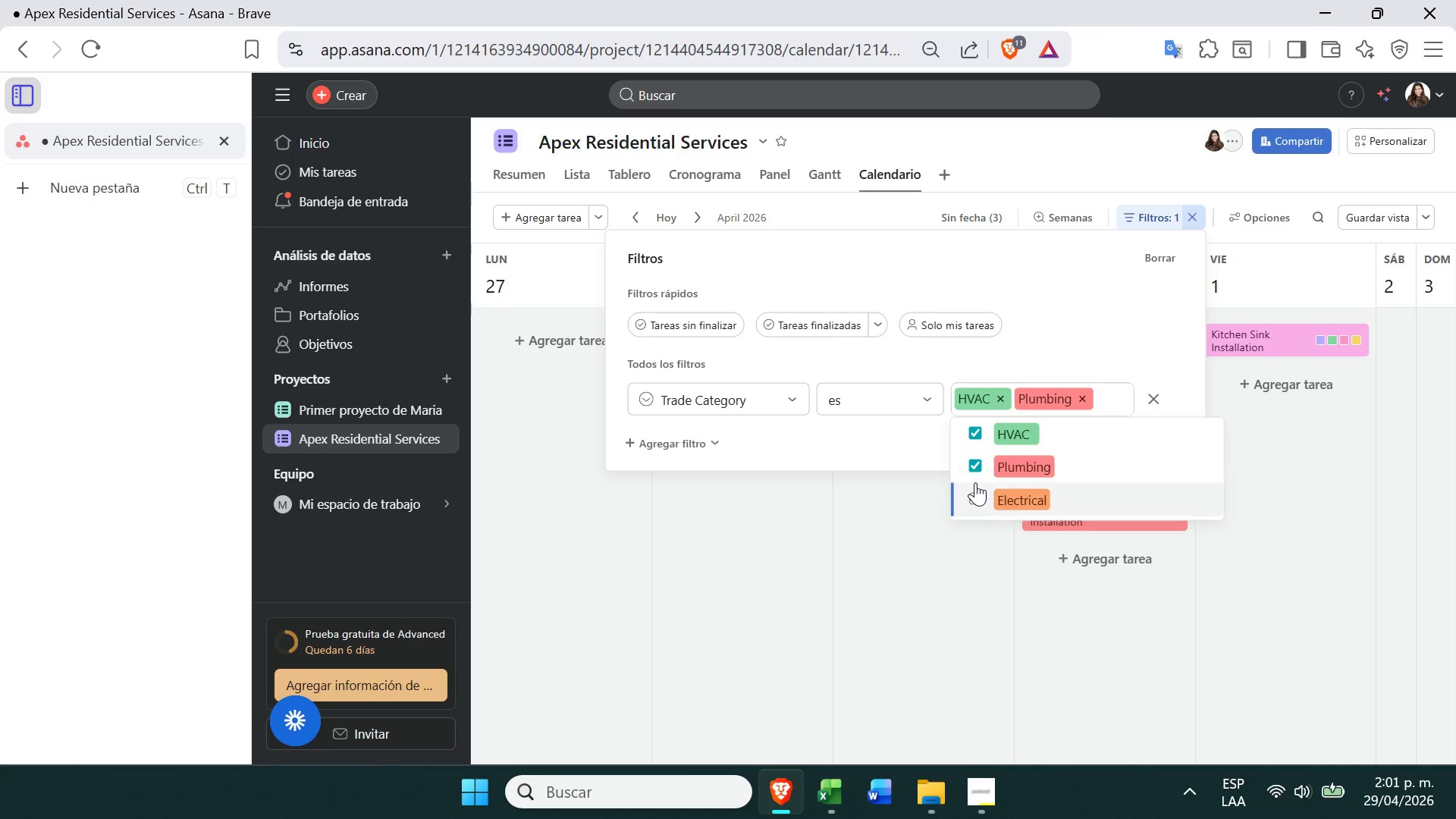 
left_click([975, 487])
 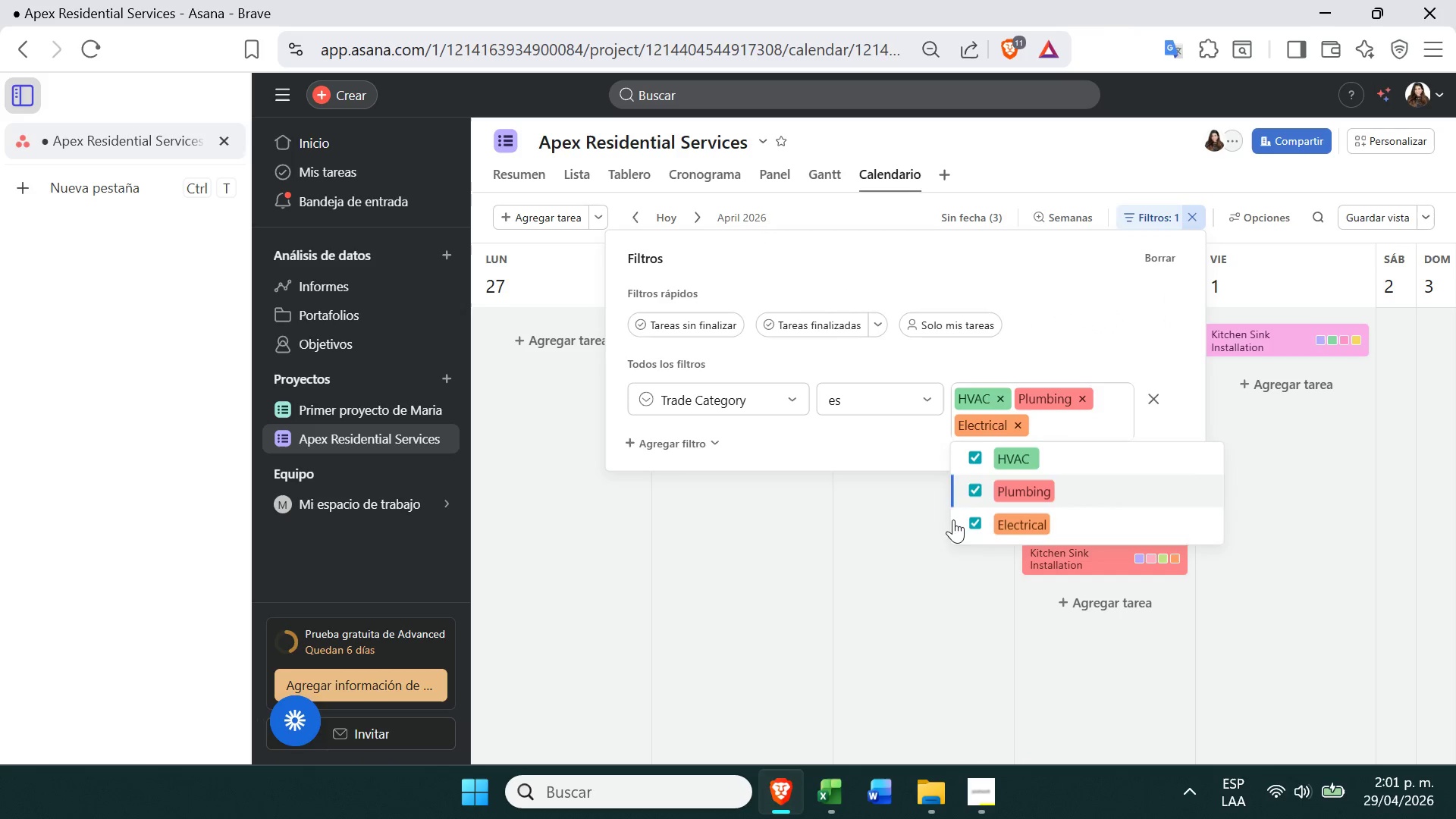 
left_click([868, 568])
 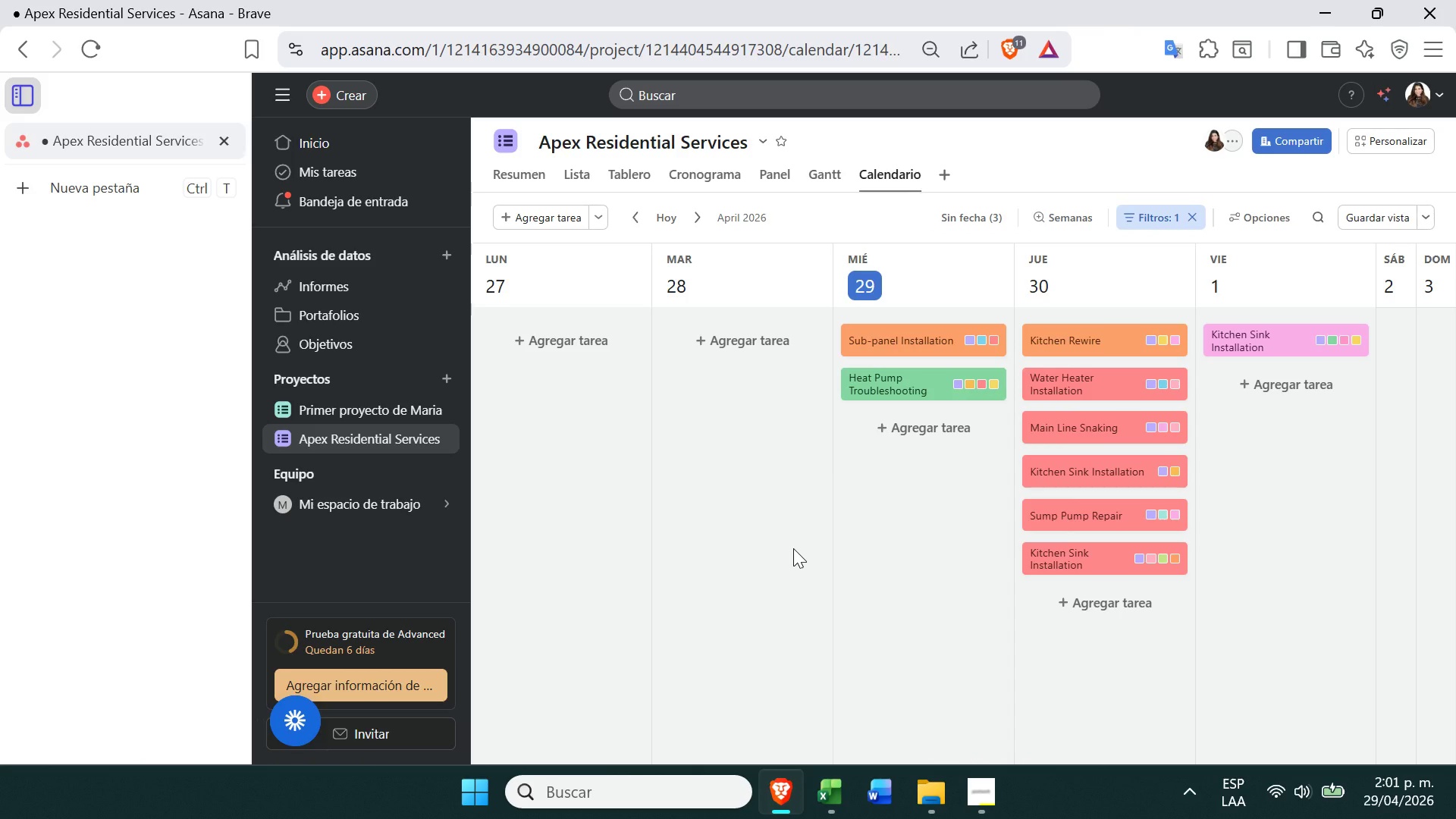 
wait(14.52)
 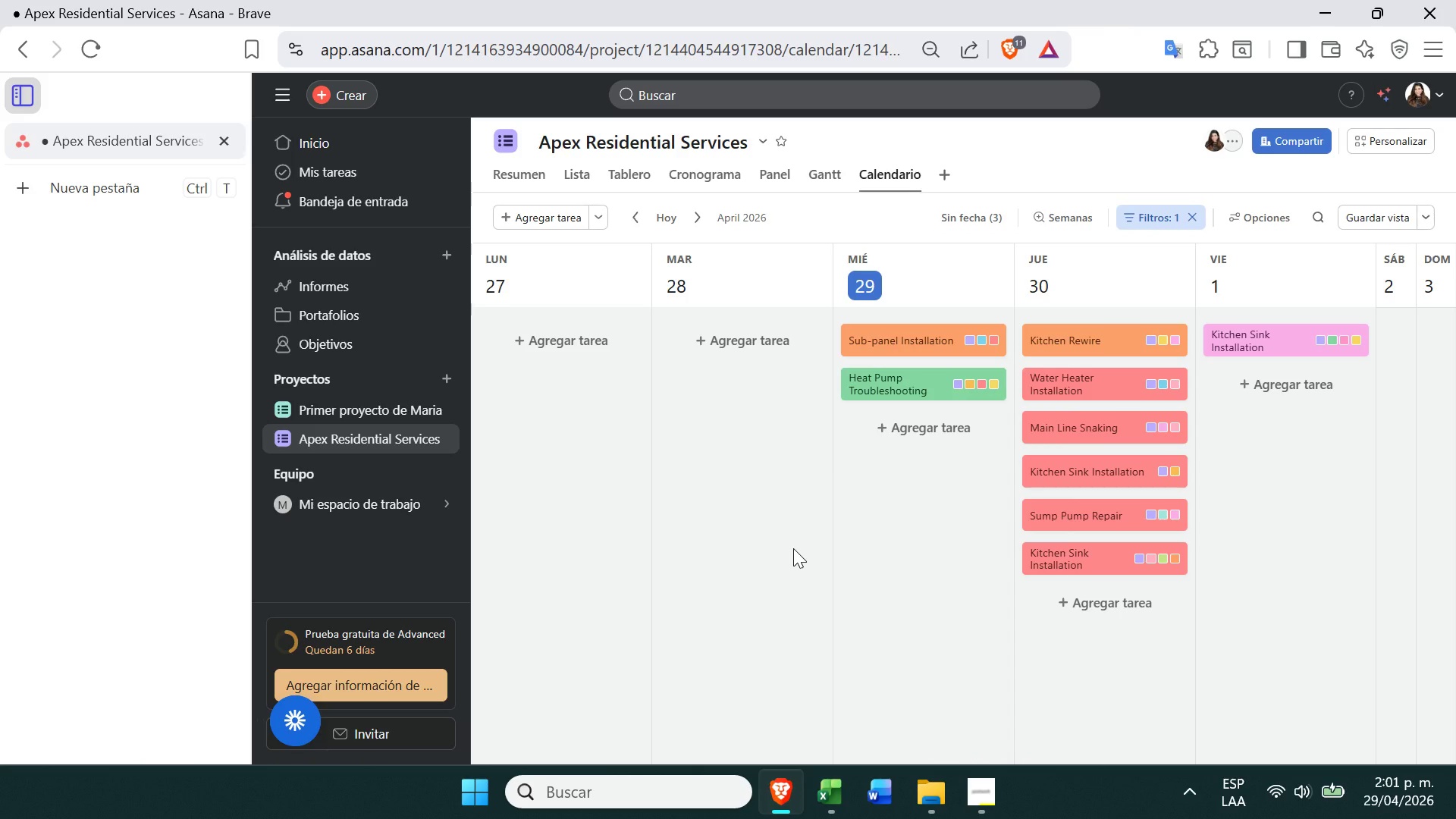 
left_click([1363, 222])
 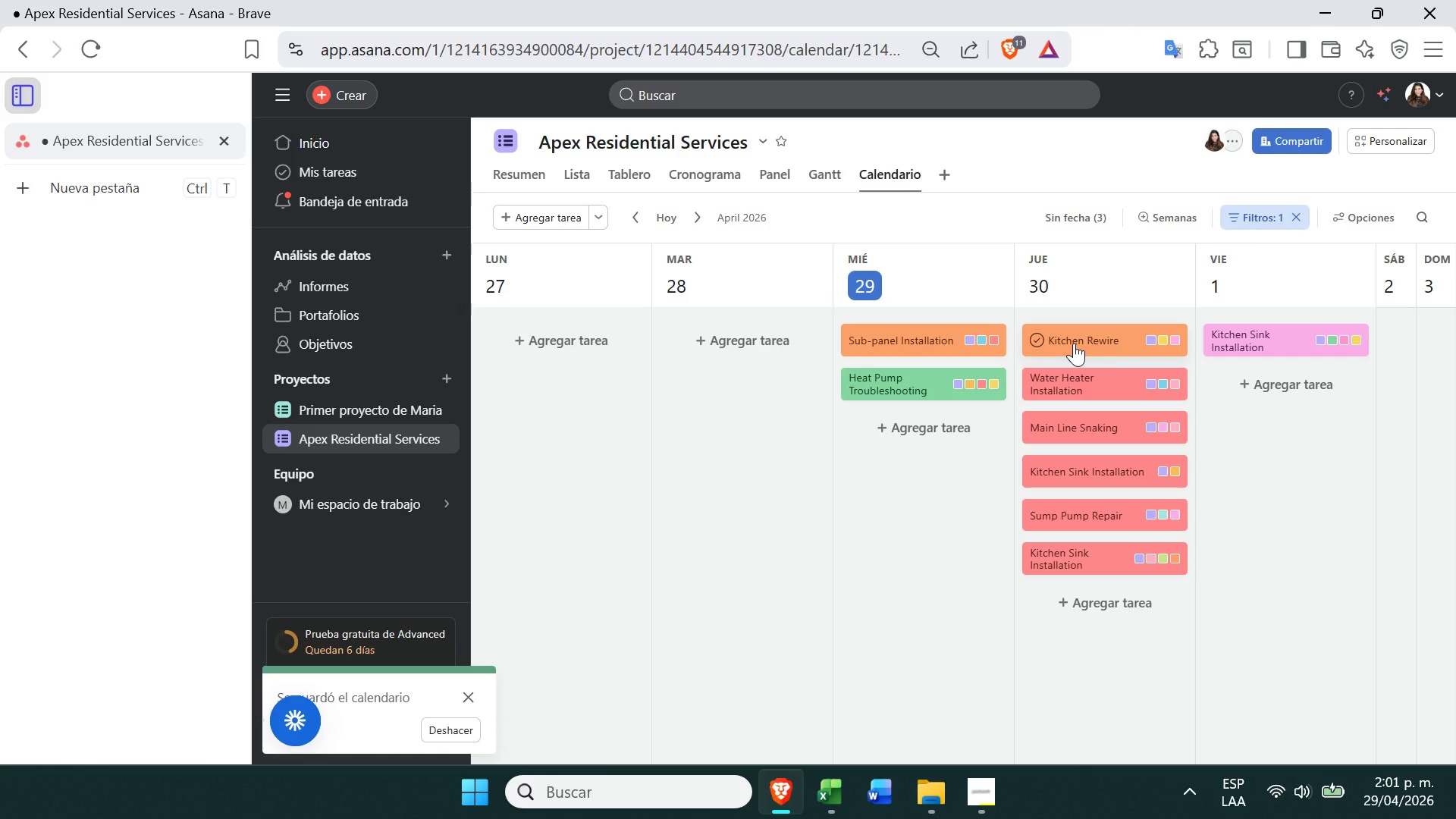 
wait(7.88)
 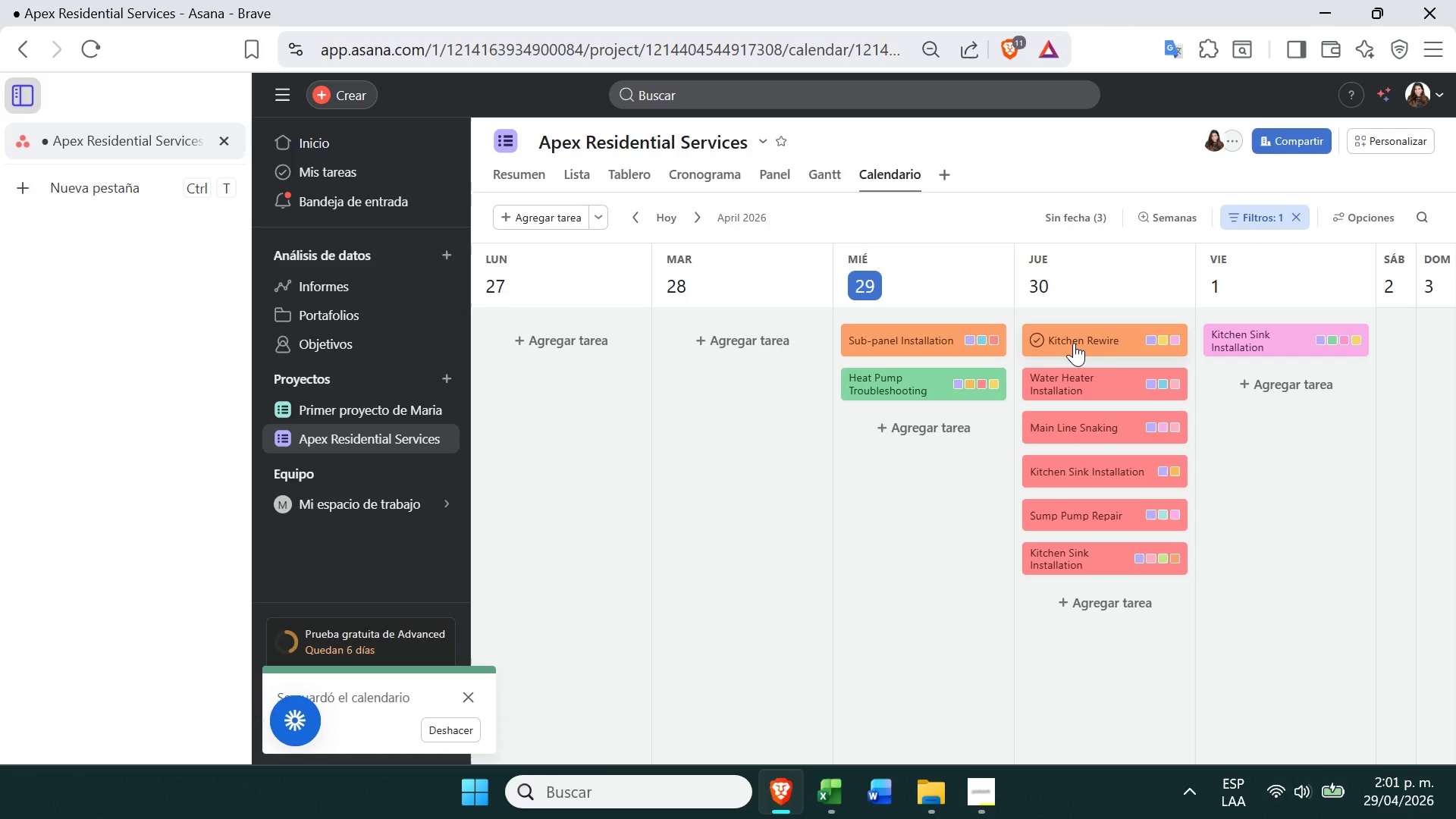 
left_click([1250, 227])
 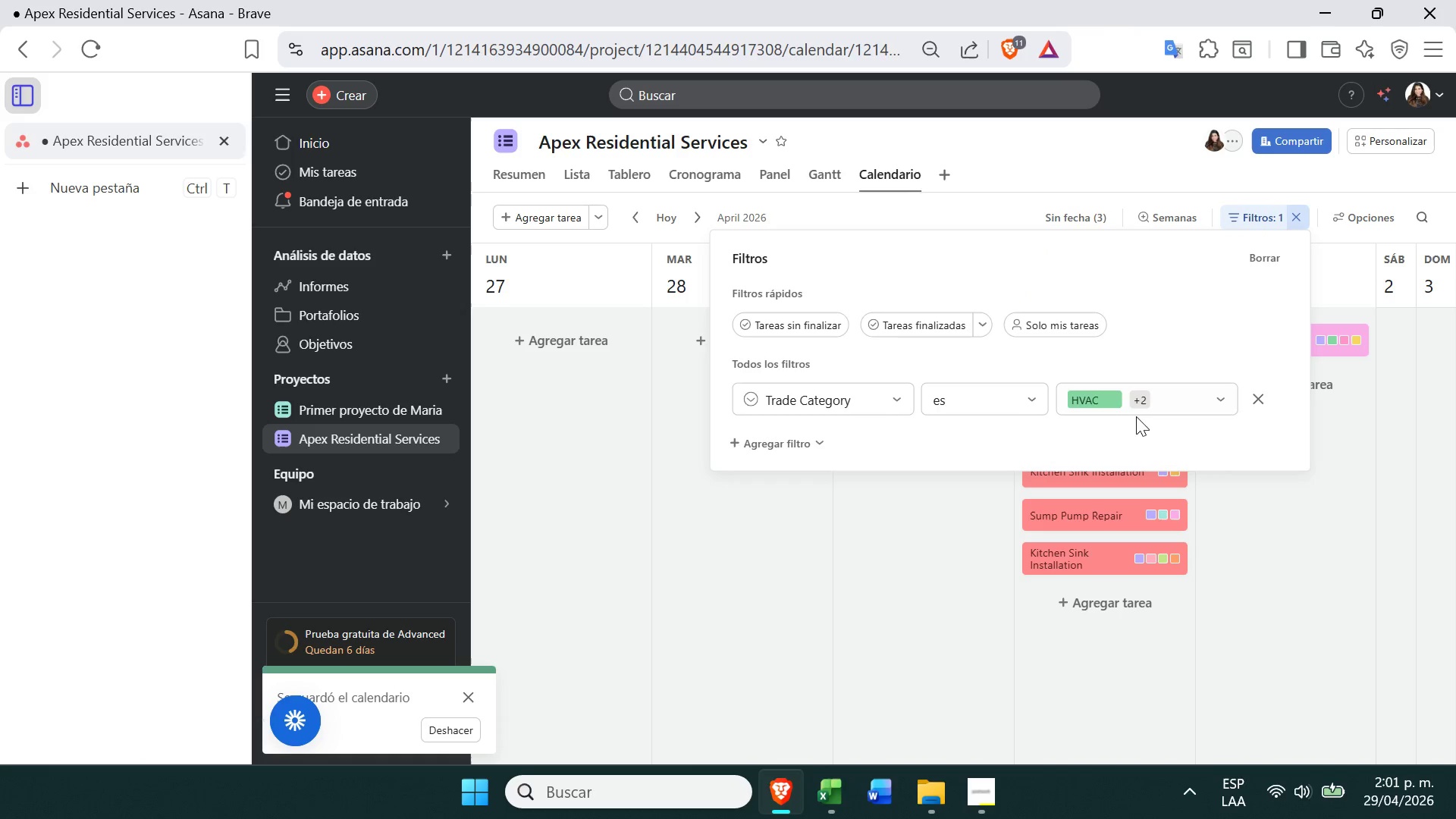 
left_click([1142, 402])
 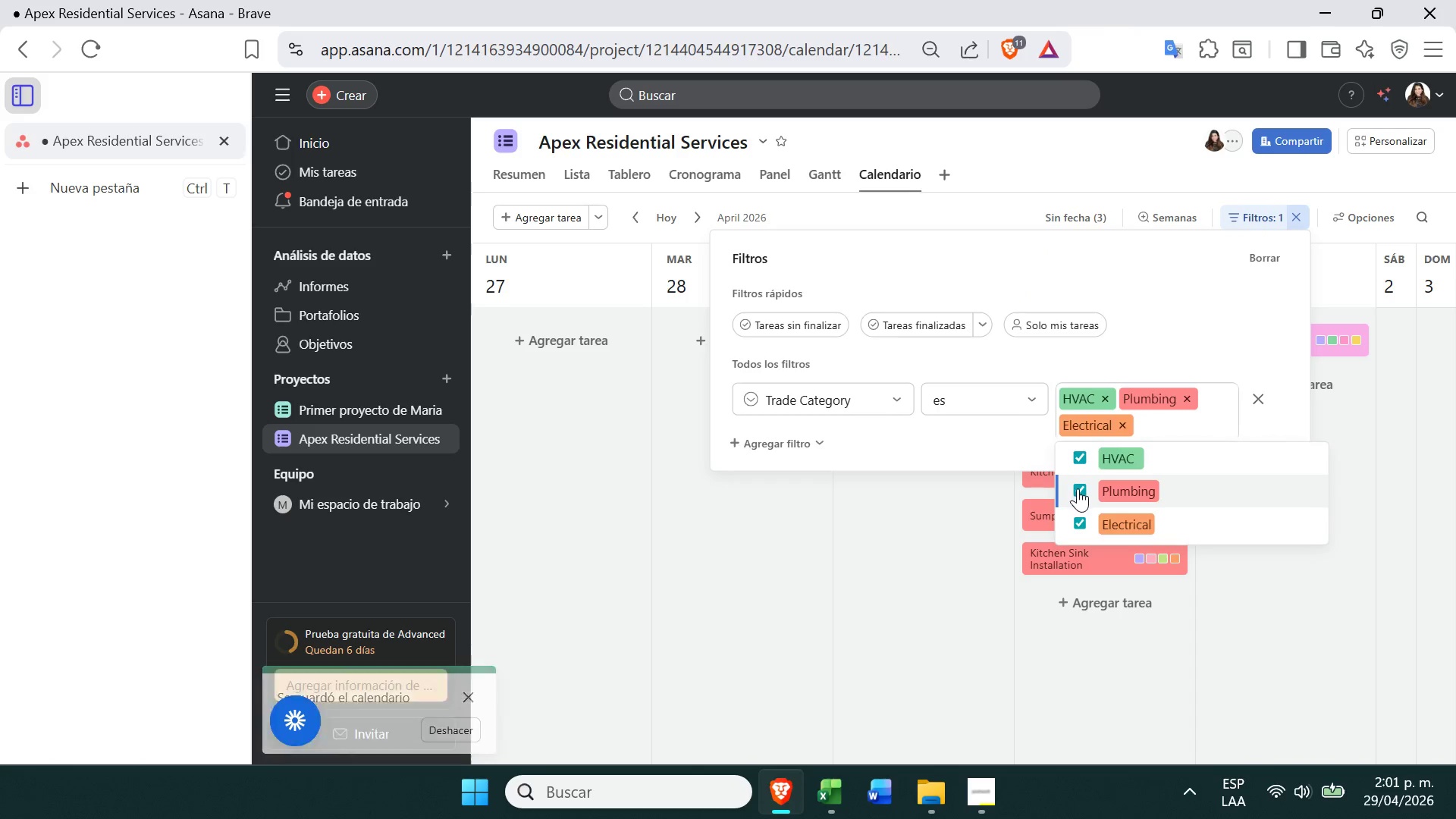 
left_click([1078, 488])
 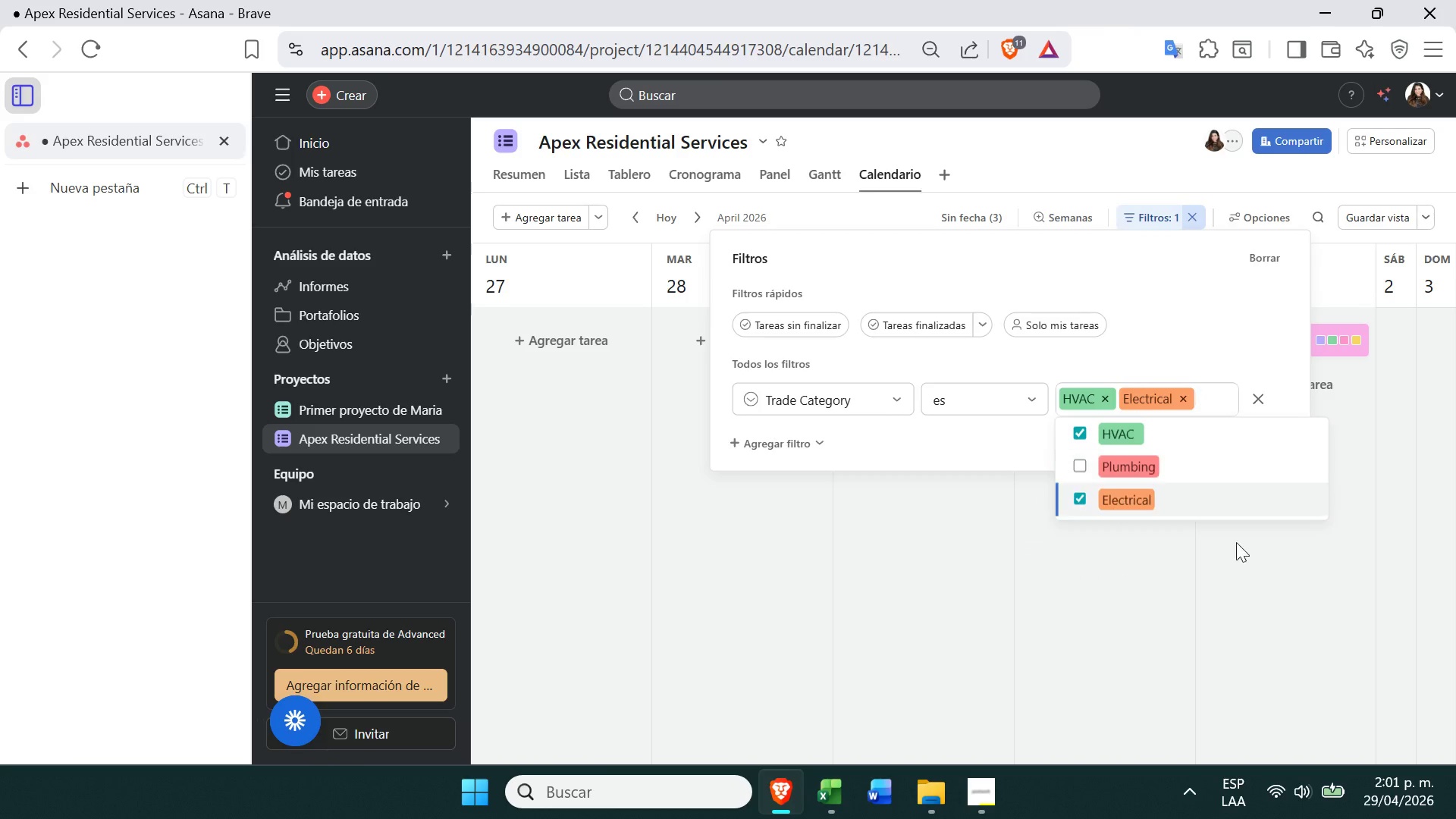 
left_click([1323, 595])
 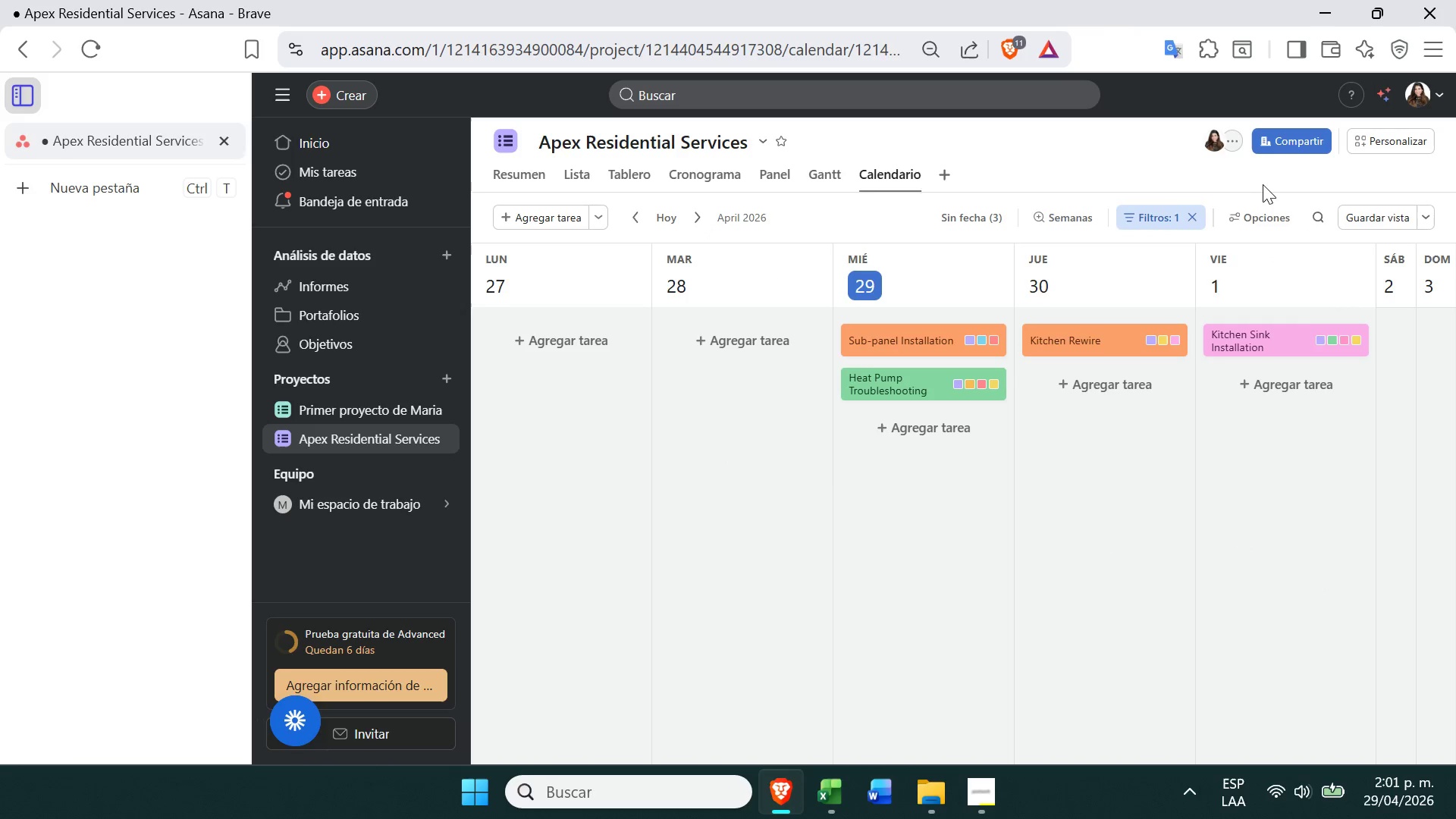 
left_click([1171, 223])
 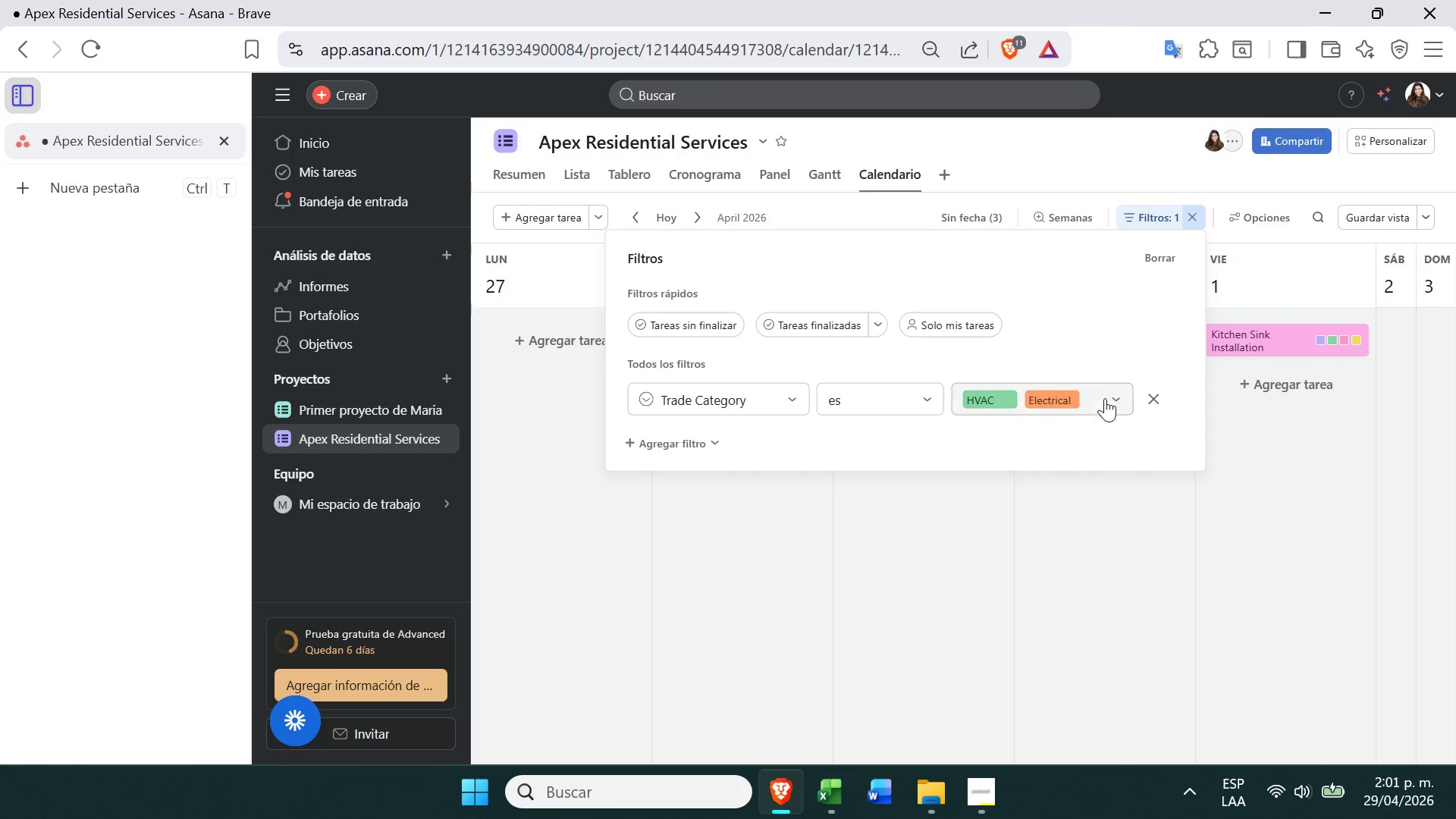 
left_click([1108, 403])
 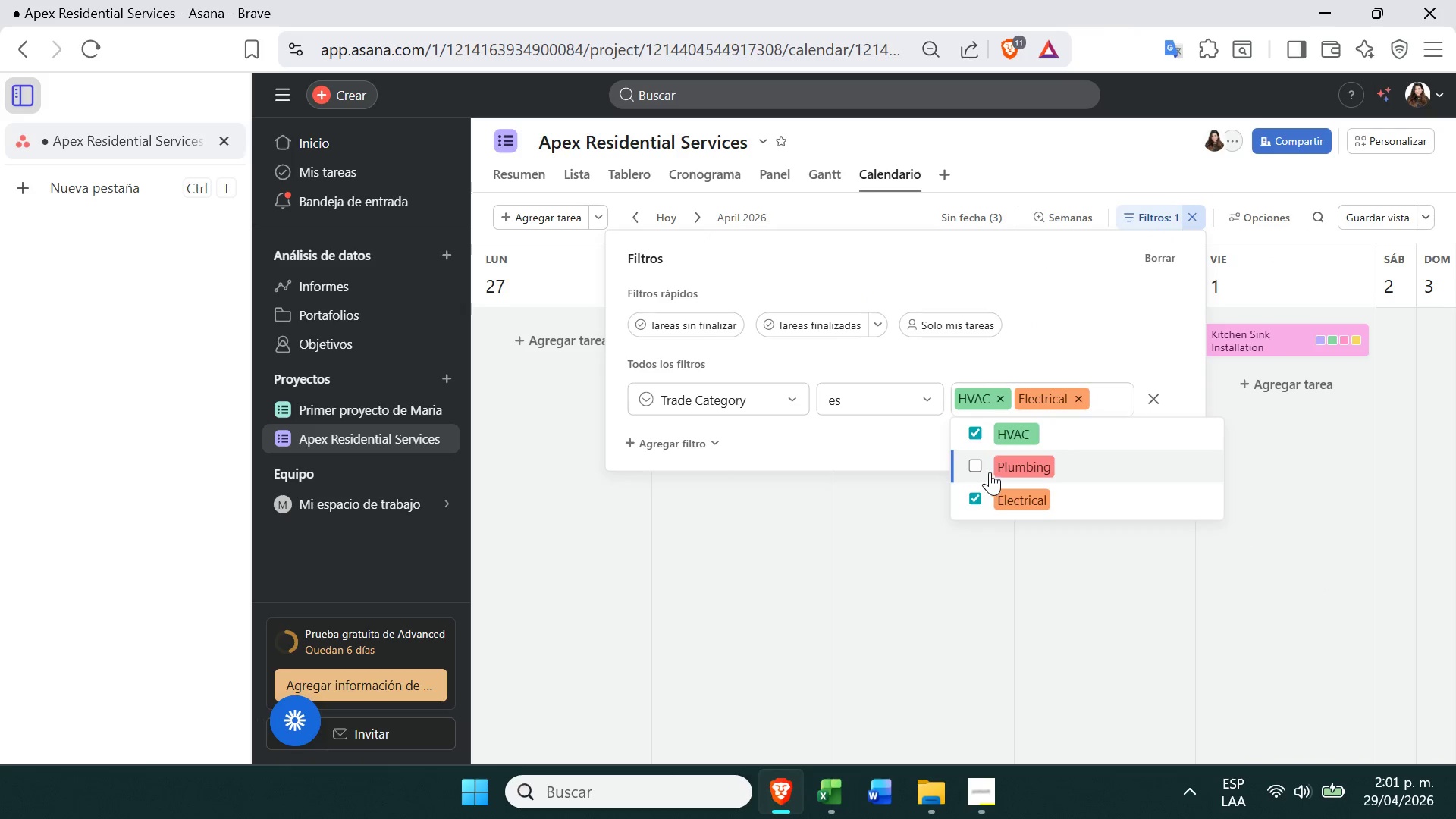 
left_click([977, 463])
 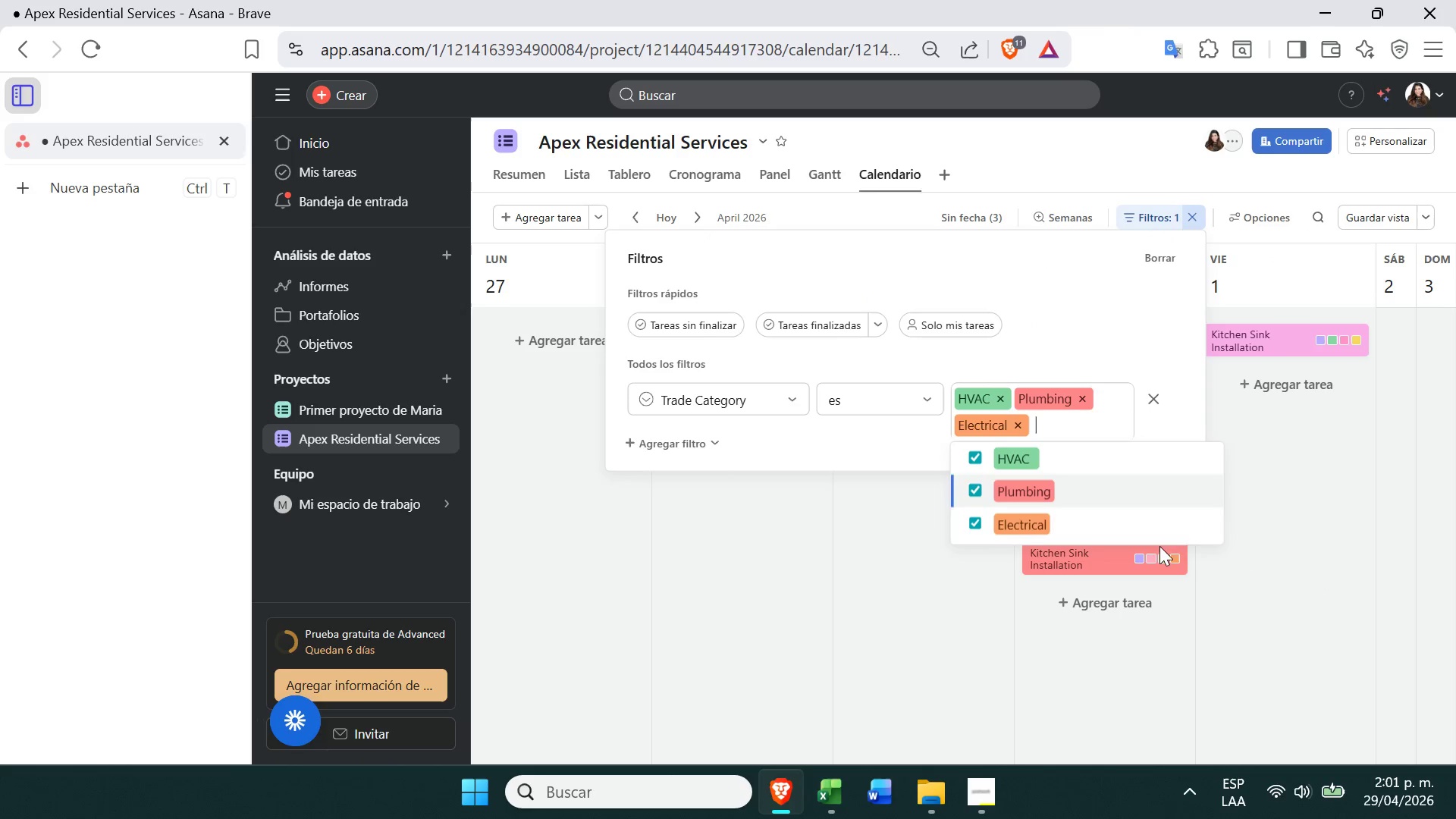 
left_click([1210, 572])
 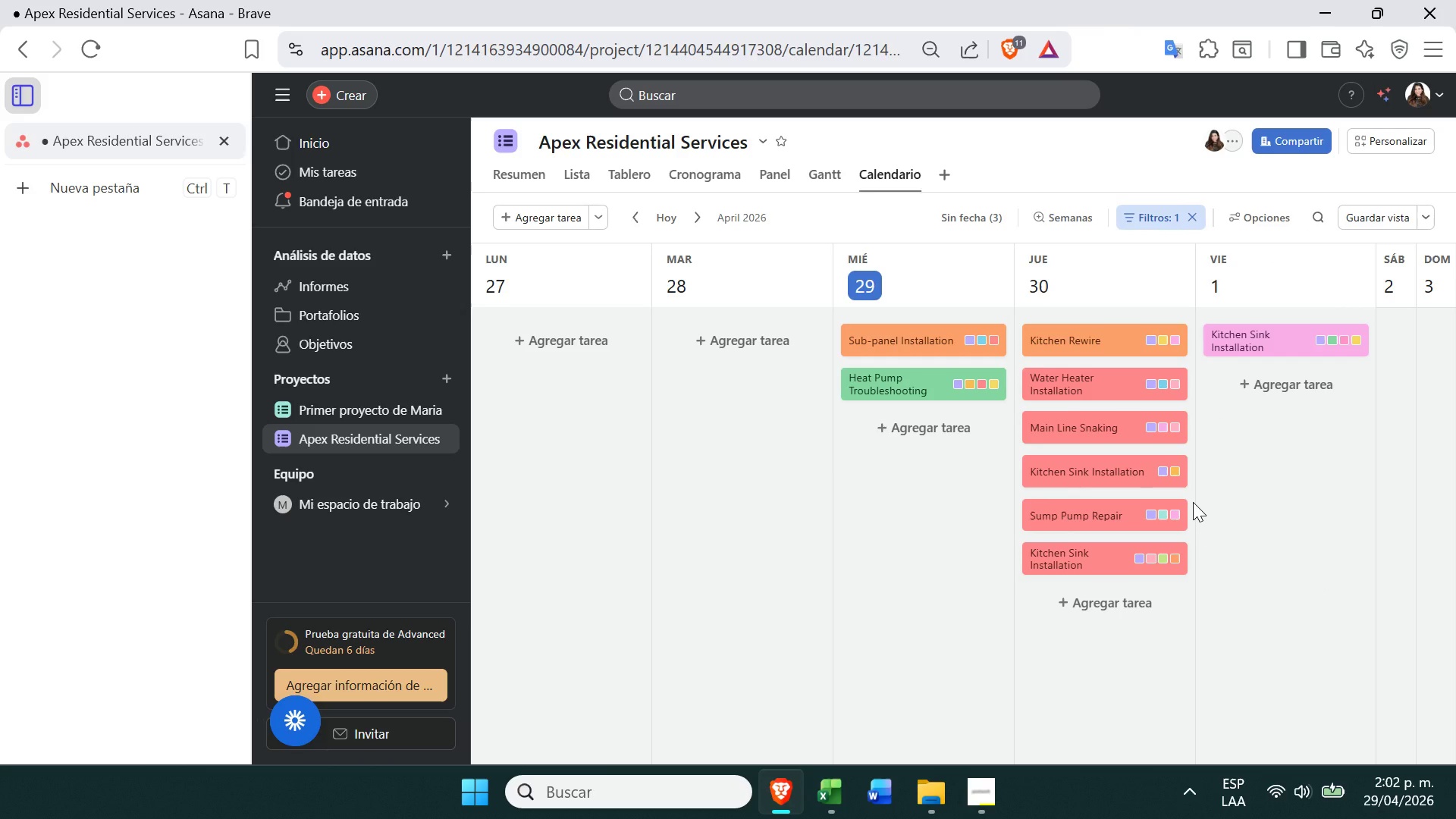 
wait(10.59)
 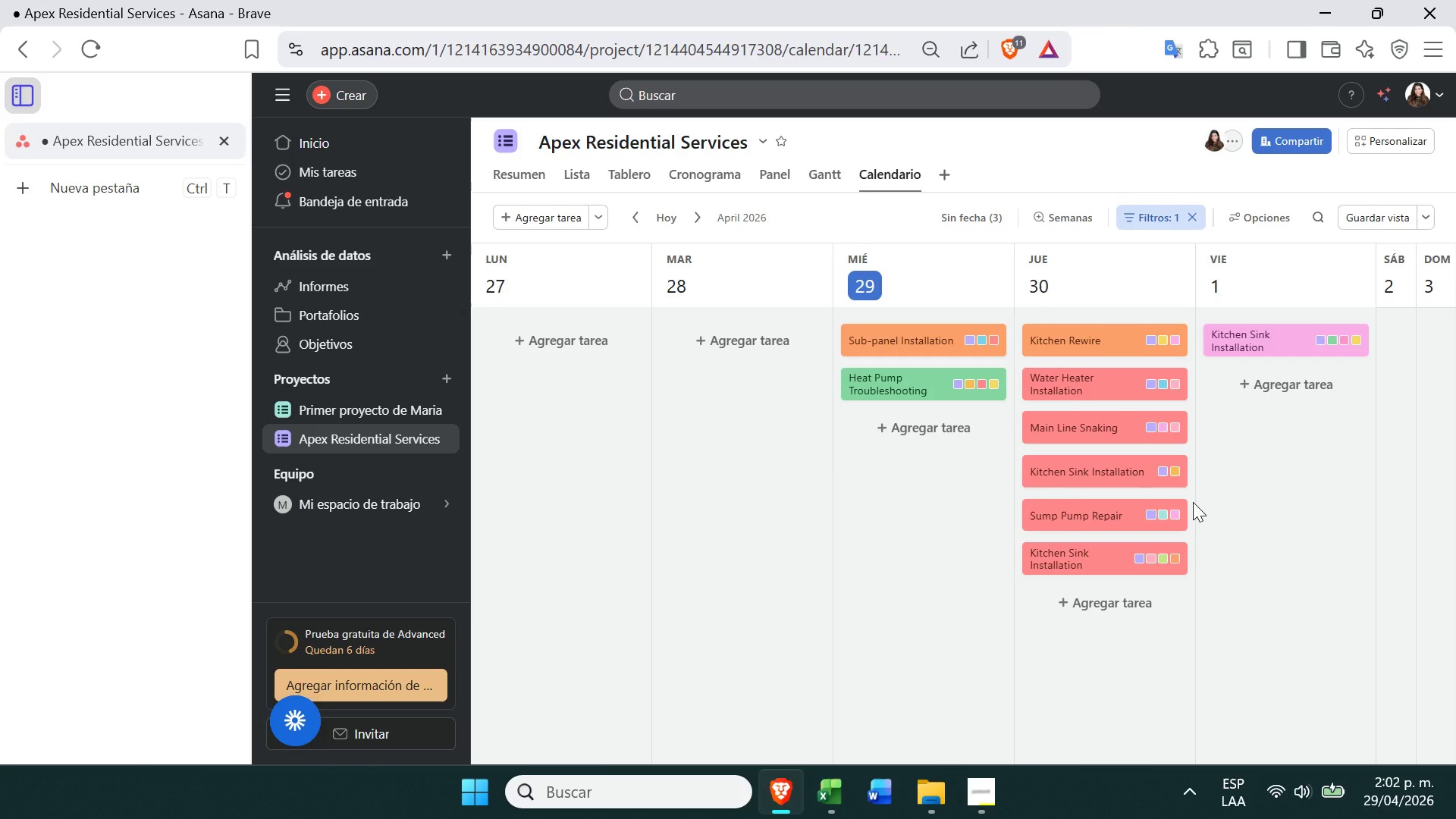 
left_click([992, 807])